 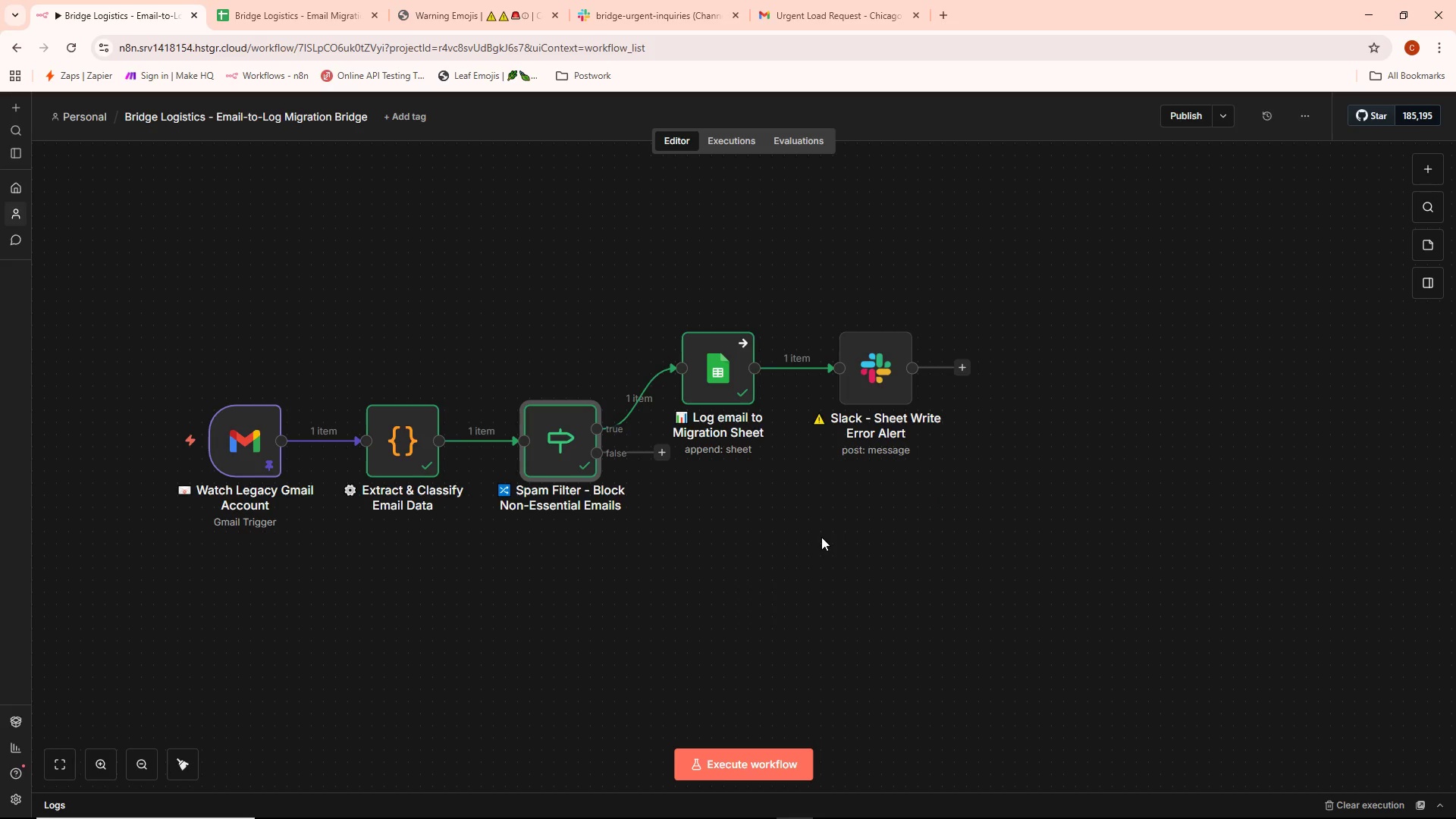 
left_click([482, 0])
 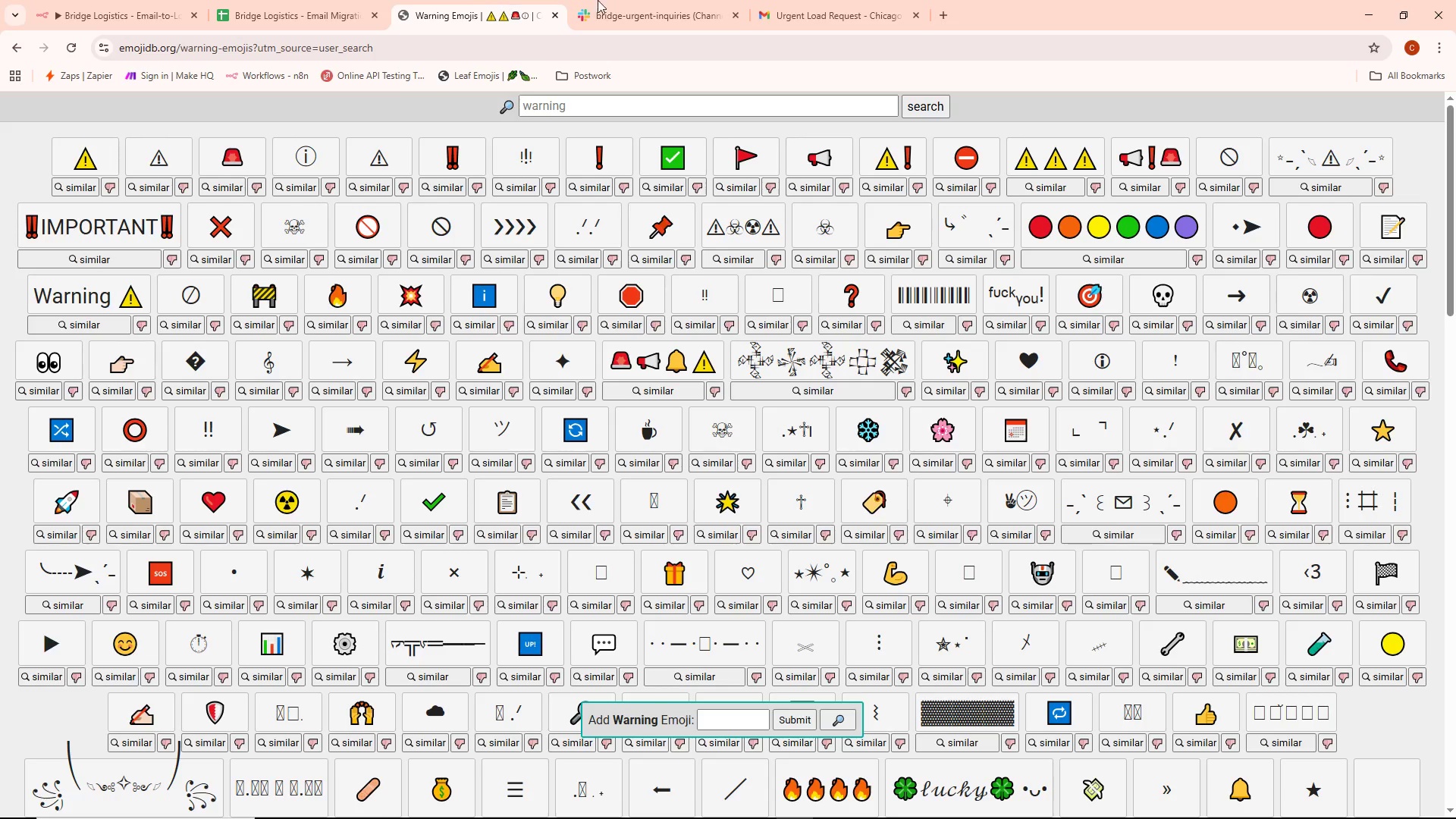 
left_click([647, 0])
 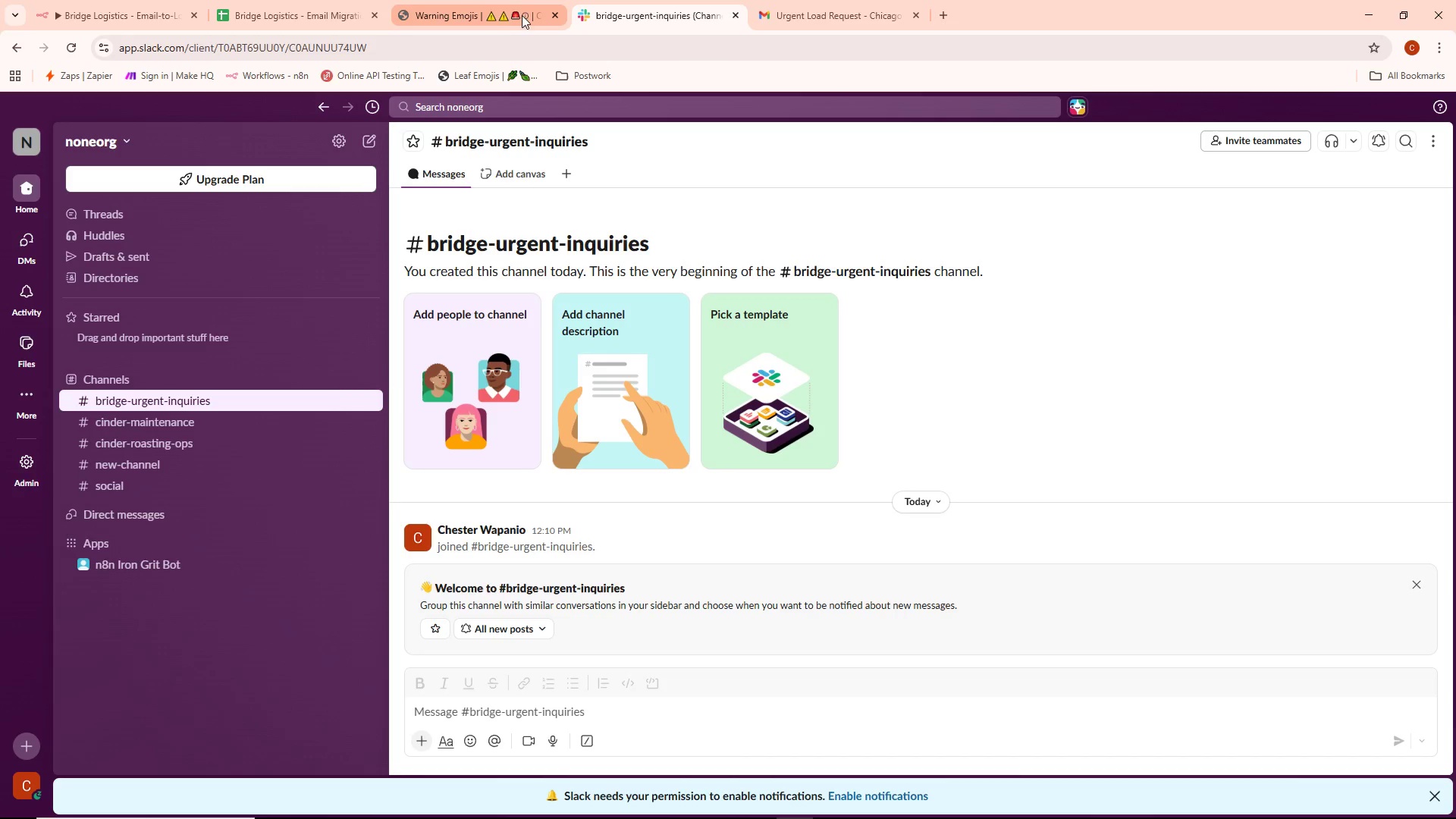 
left_click([502, 11])
 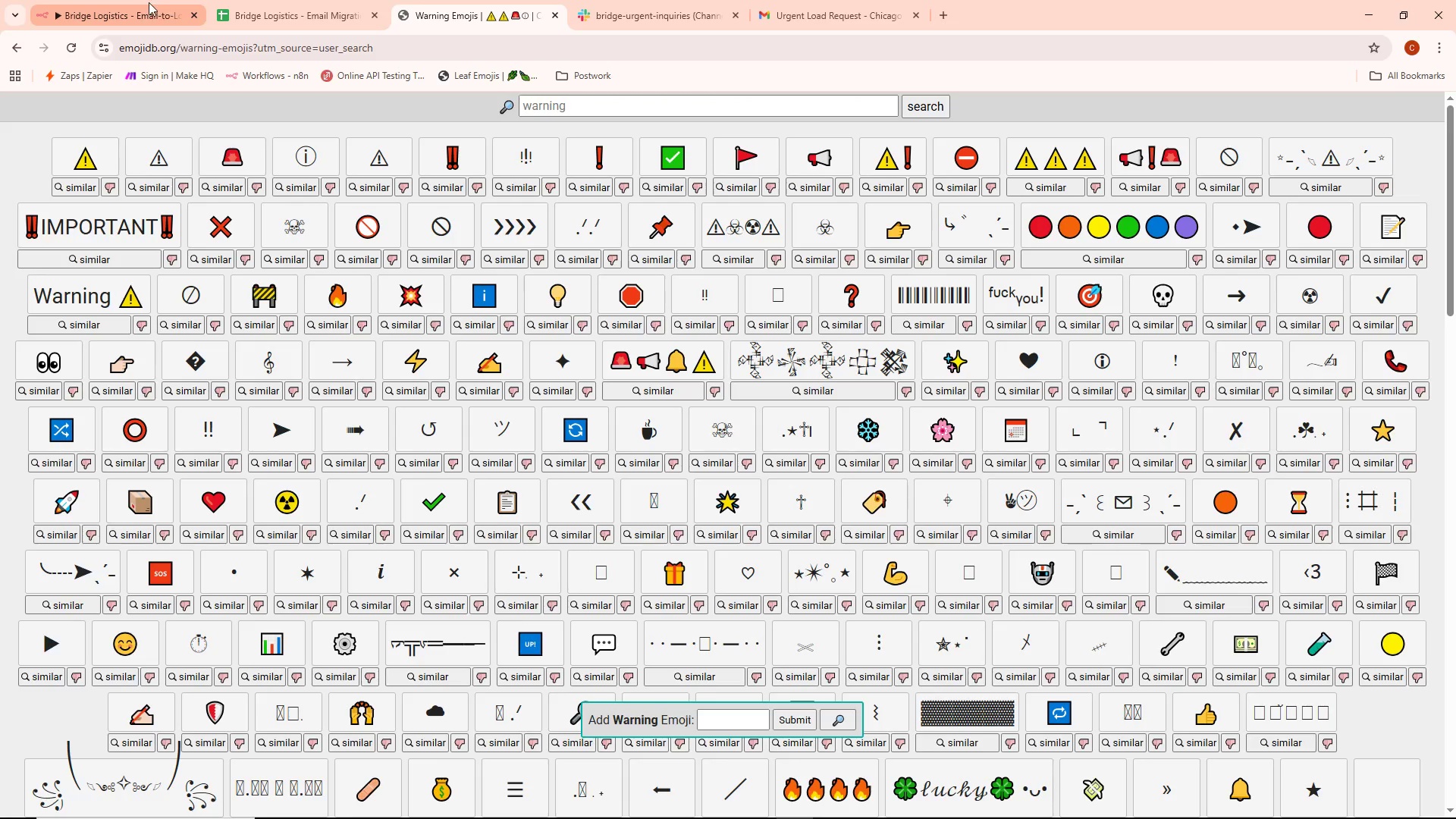 
left_click([139, 2])
 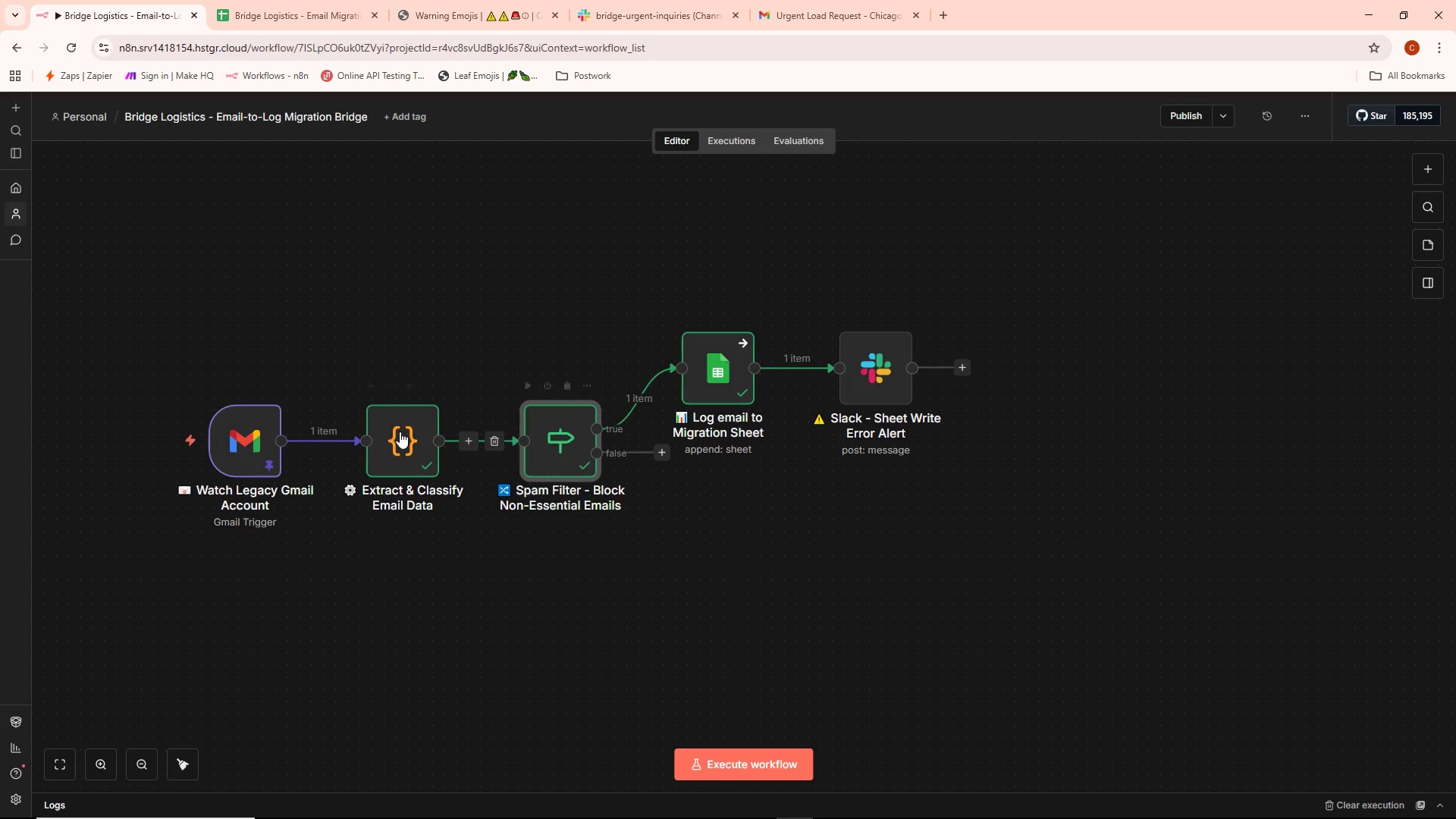 
double_click([390, 431])
 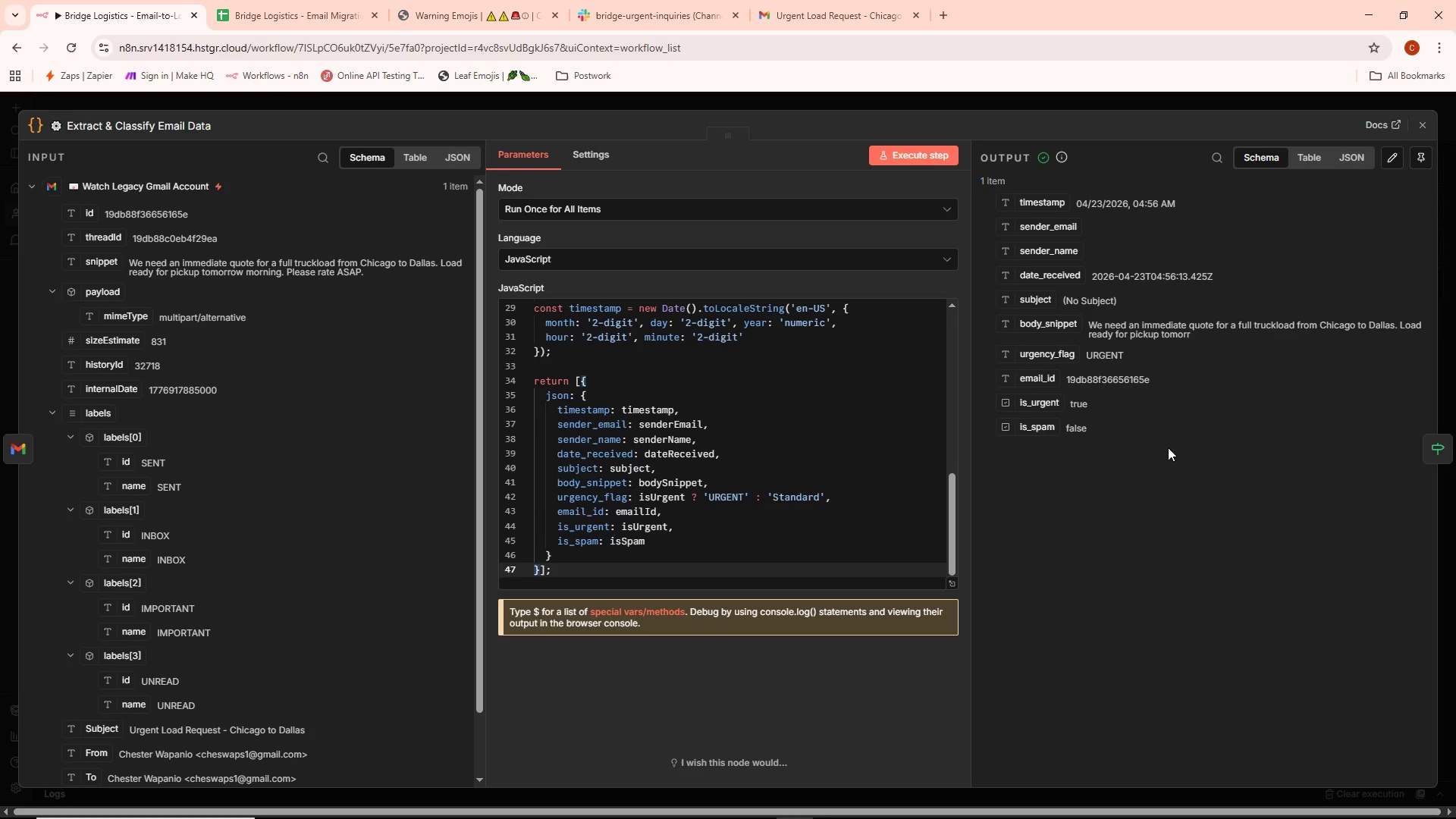 
wait(10.12)
 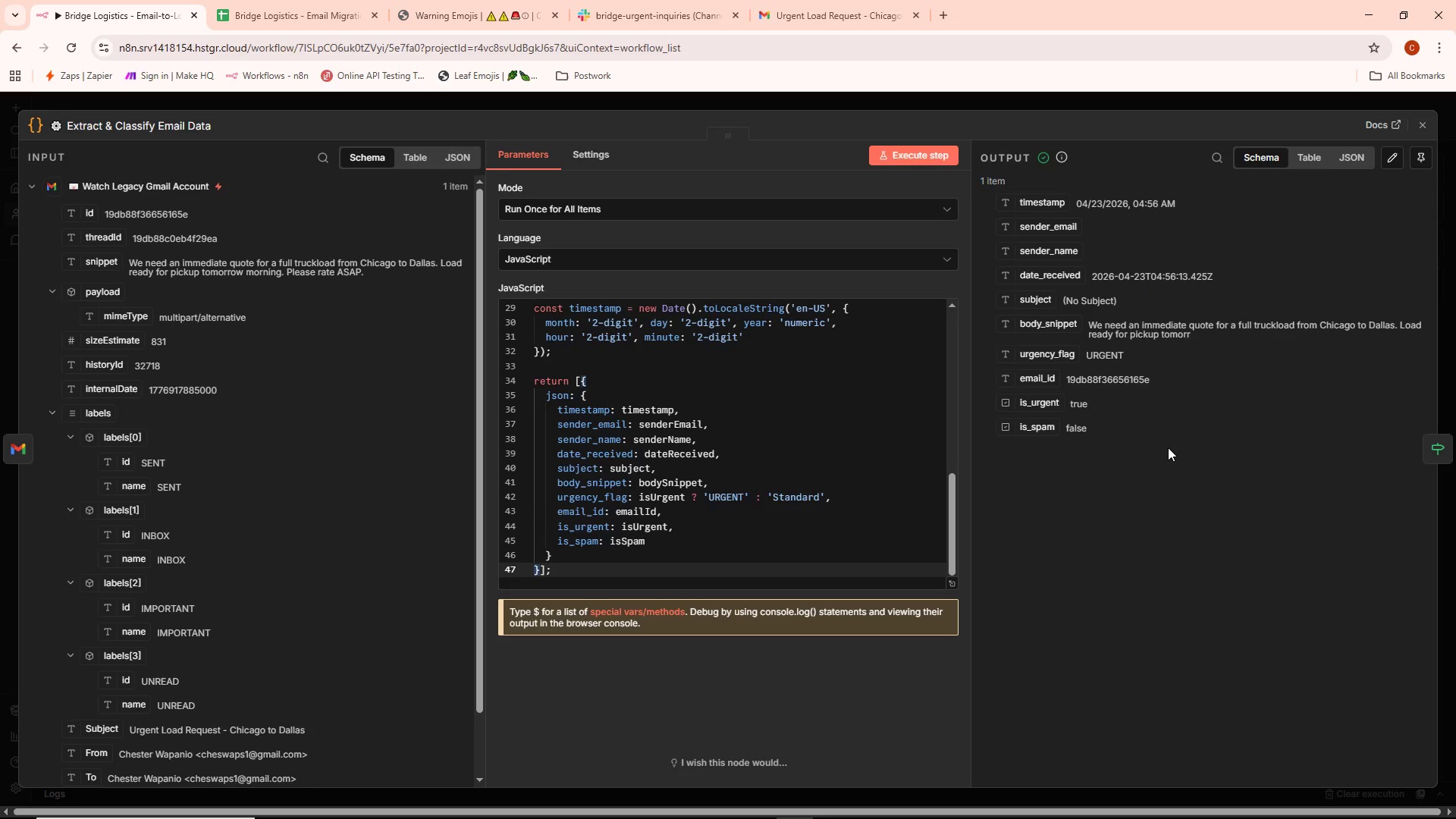 
scroll: coordinate [763, 464], scroll_direction: up, amount: 7.0
 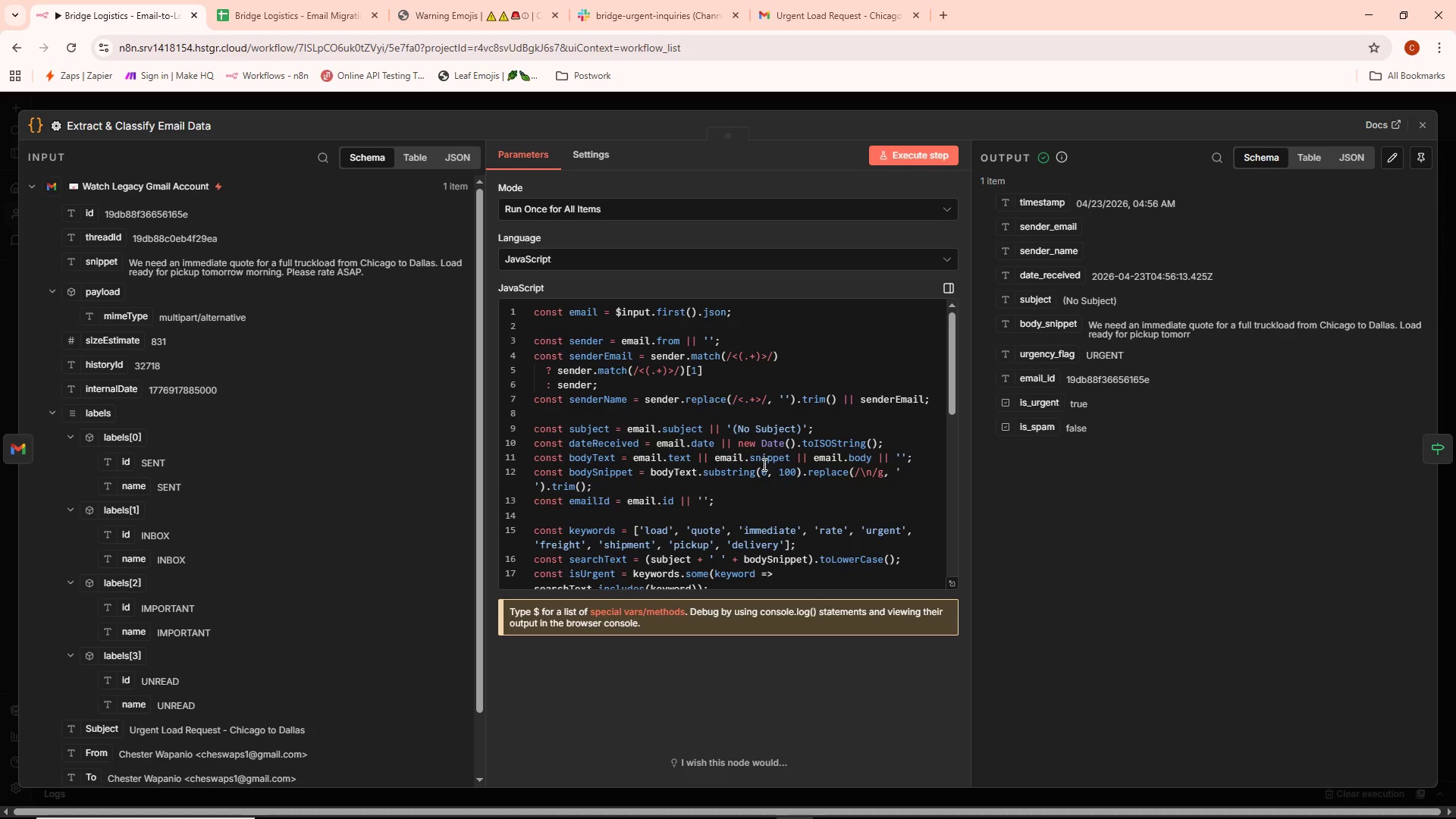 
scroll: coordinate [763, 464], scroll_direction: down, amount: 2.0
 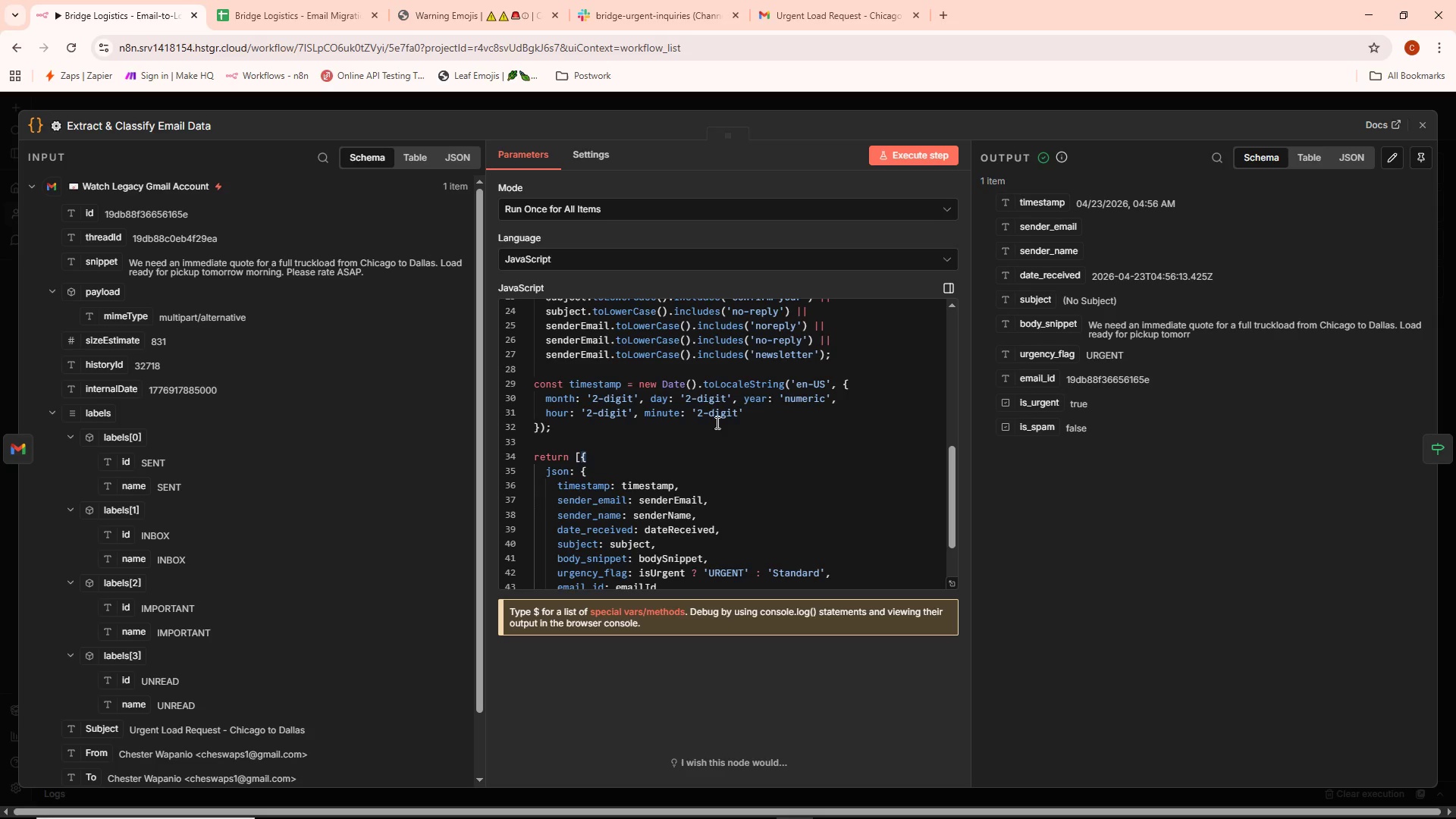 
wait(57.36)
 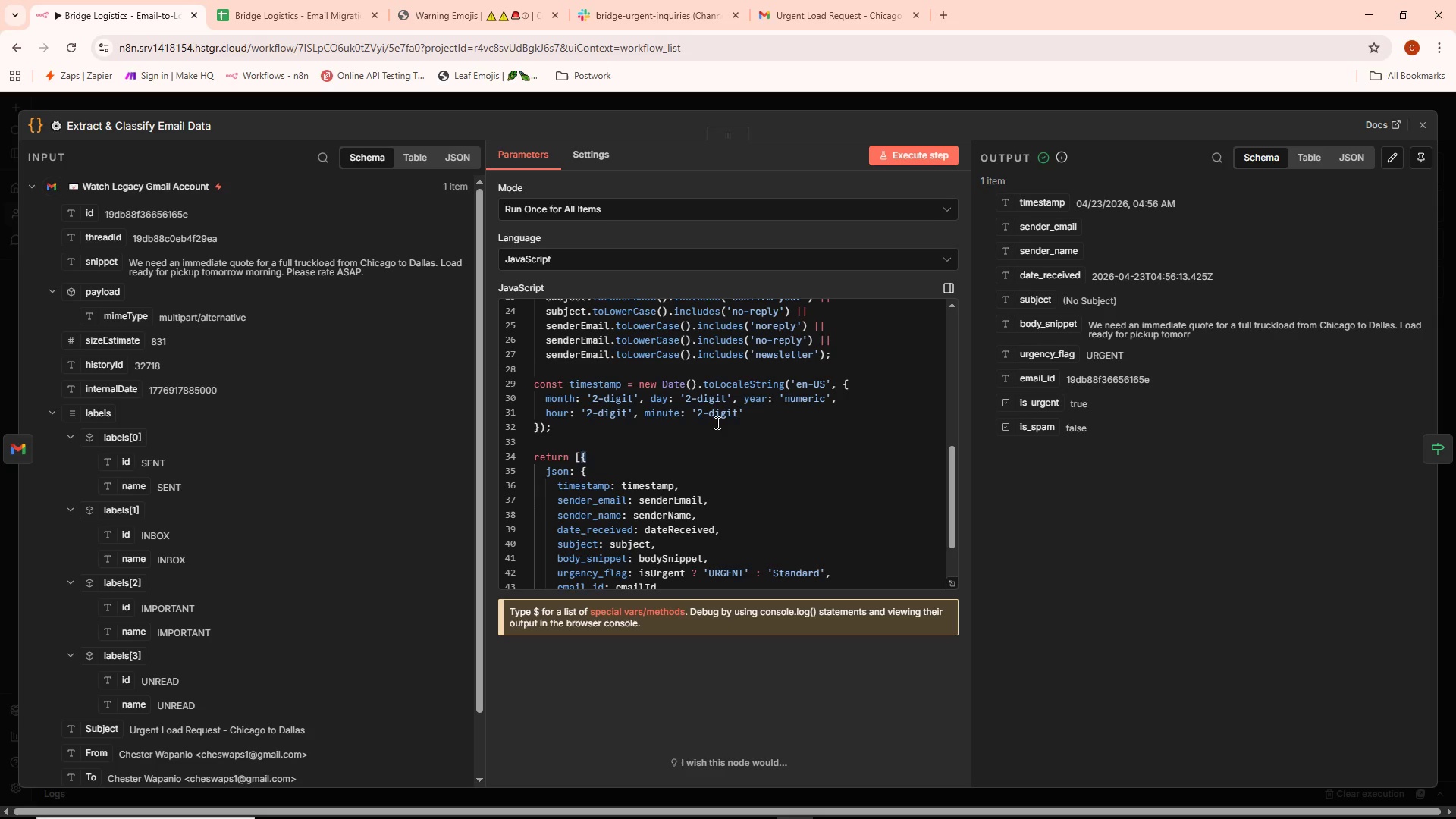 
left_click_drag(start_coordinate=[949, 484], to_coordinate=[979, 267])
 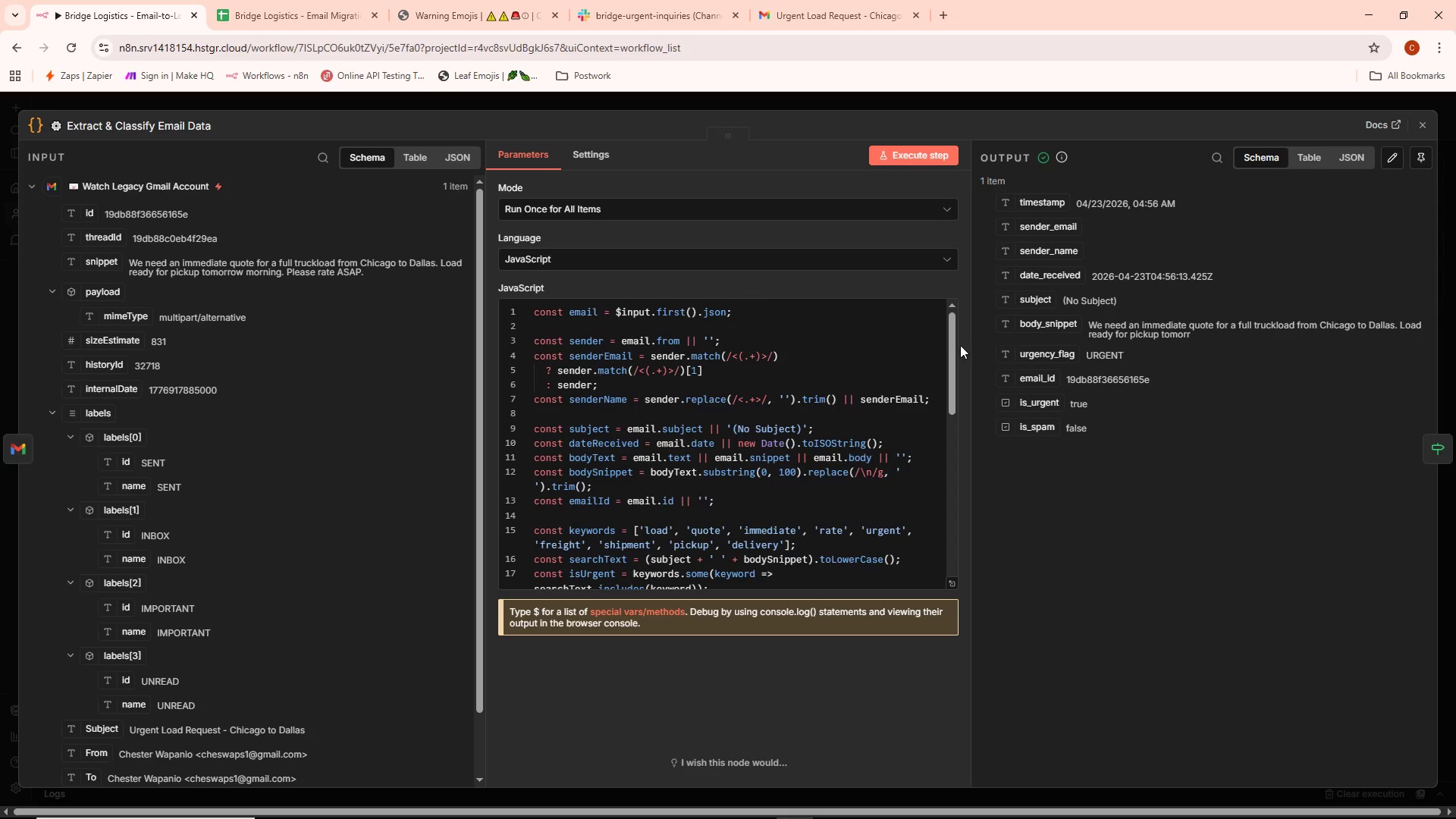 
left_click_drag(start_coordinate=[955, 338], to_coordinate=[958, 526])
 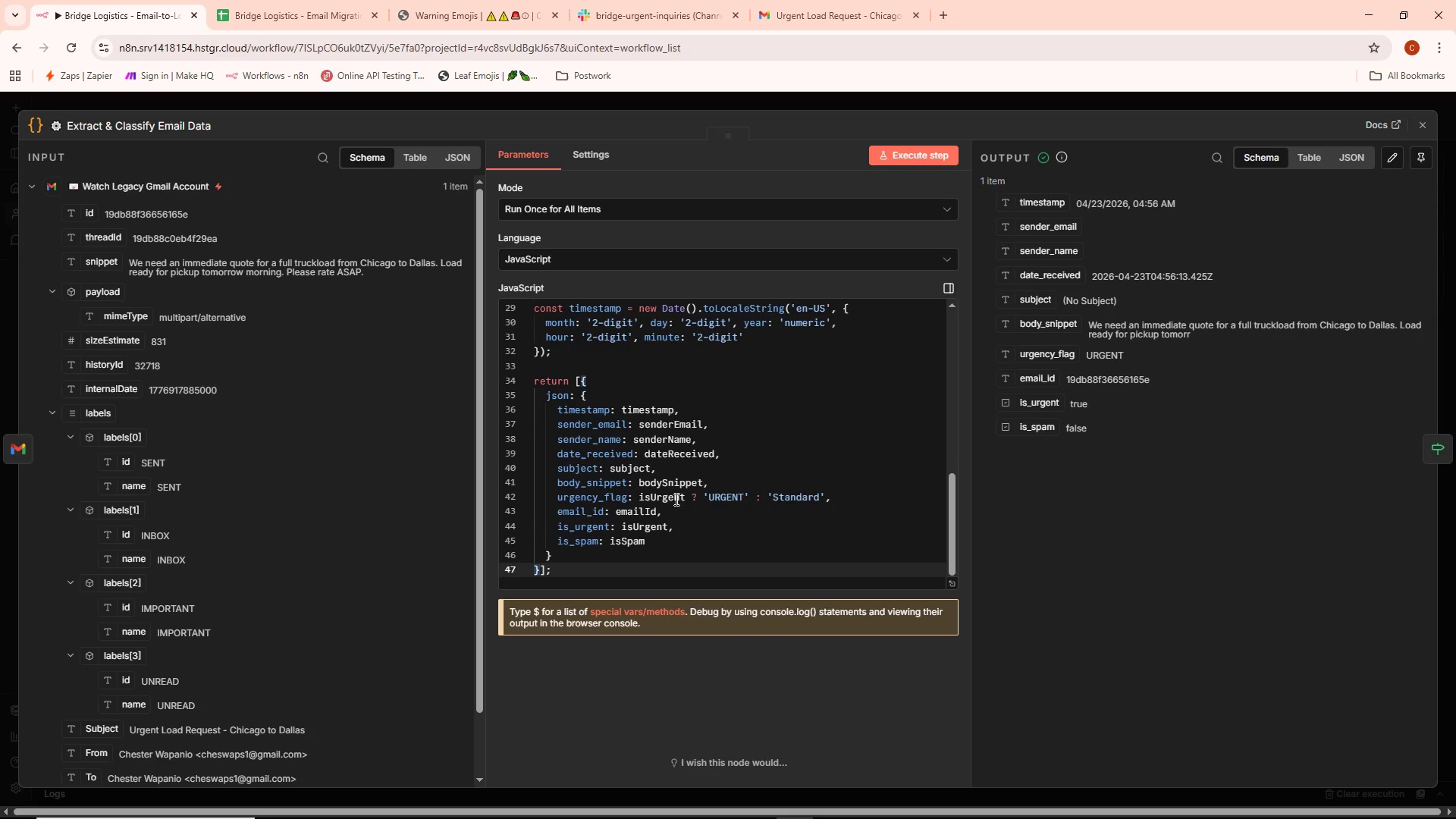 
scroll: coordinate [674, 497], scroll_direction: up, amount: 1.0
 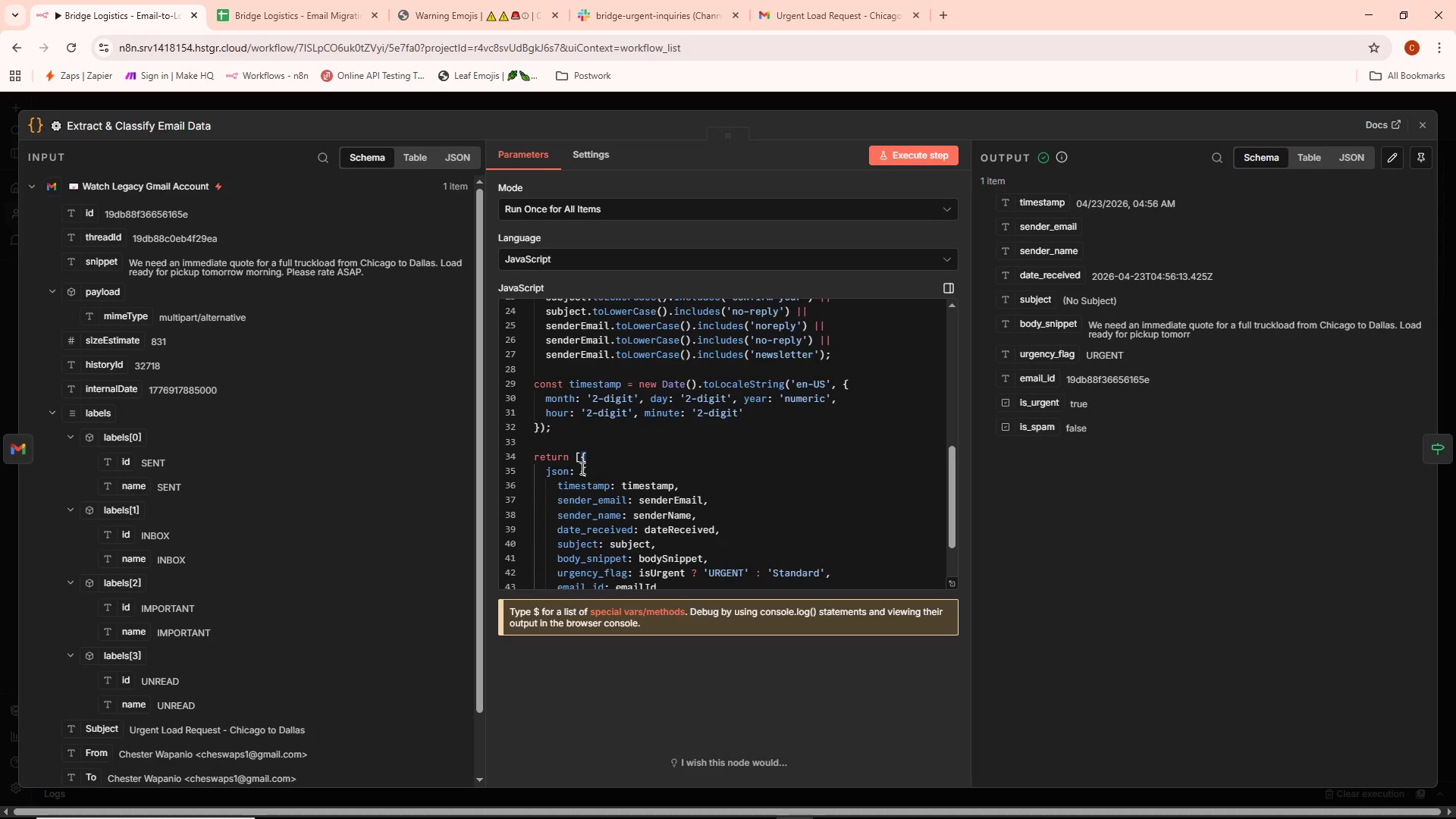 
scroll: coordinate [606, 496], scroll_direction: down, amount: 2.0
 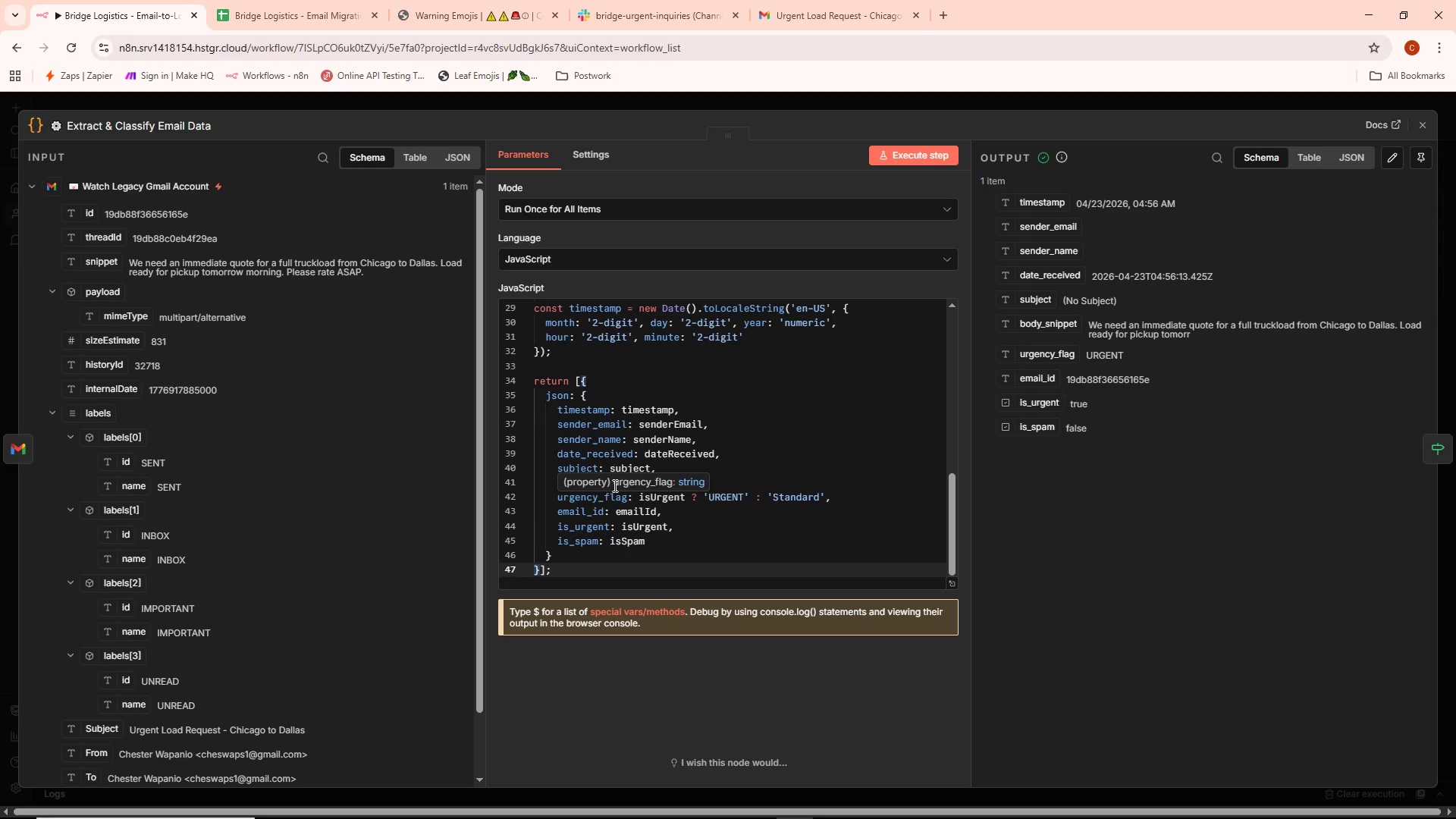 
wait(23.37)
 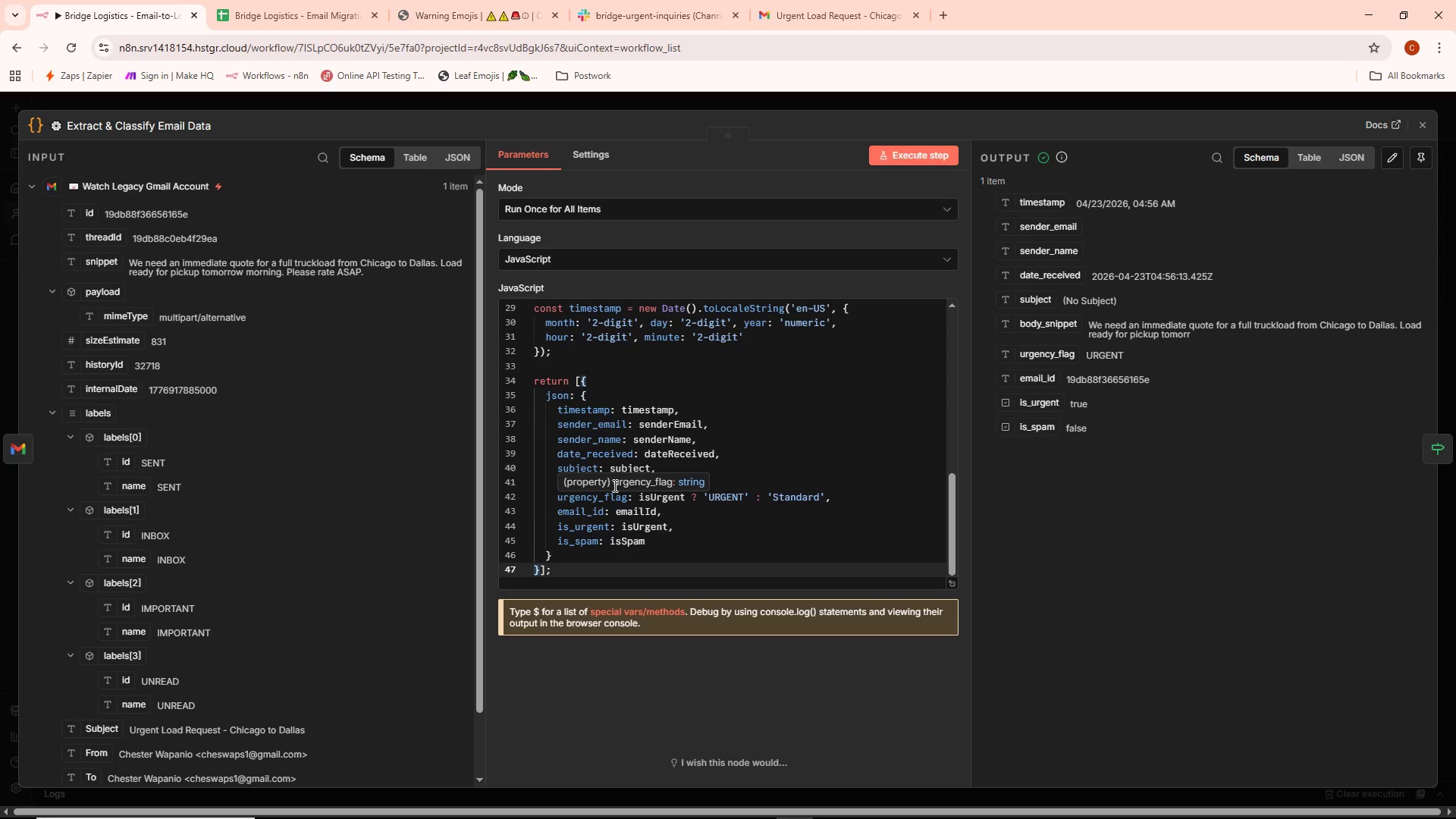 
scroll: coordinate [686, 496], scroll_direction: up, amount: 2.0
 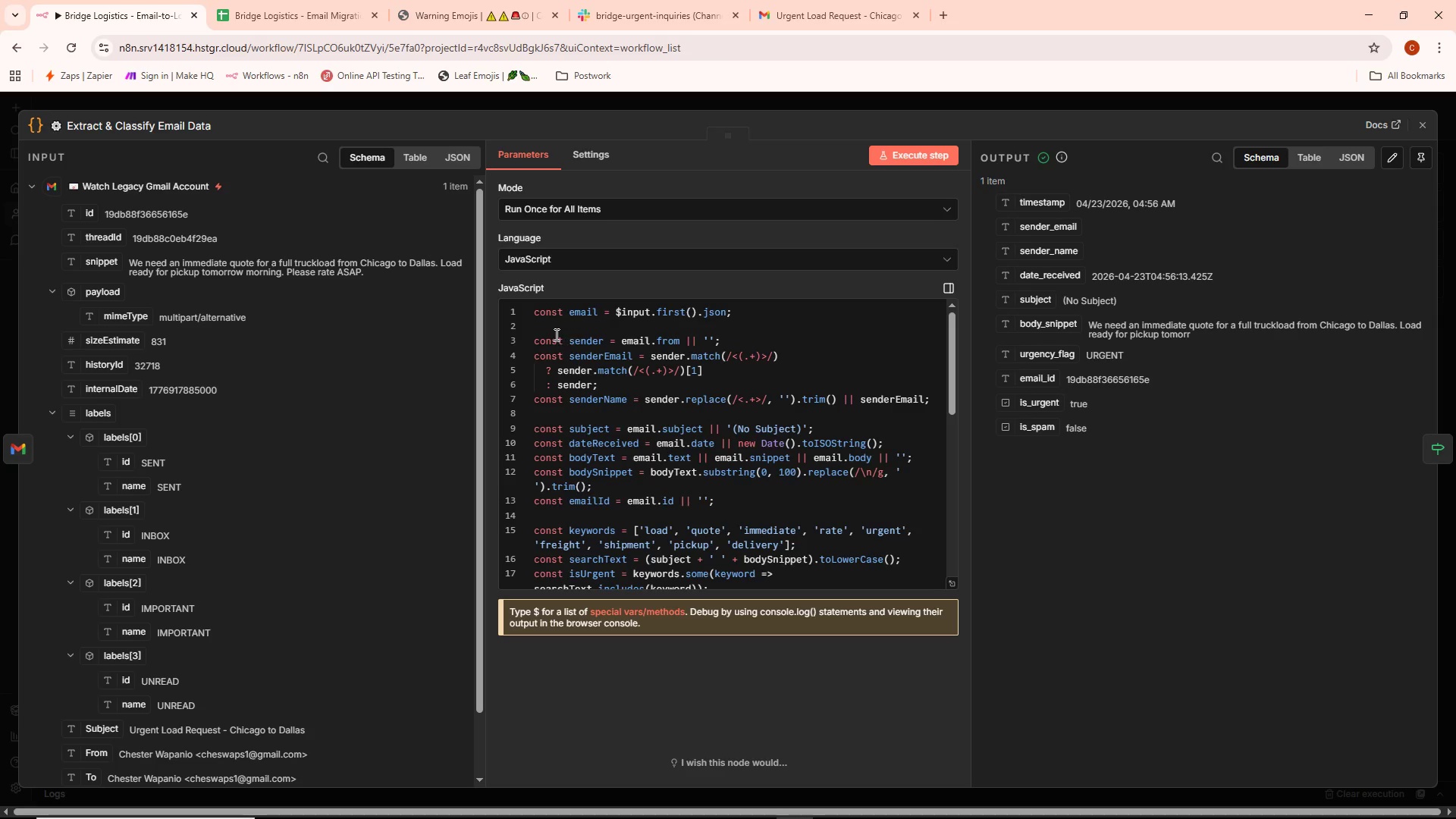 
wait(7.81)
 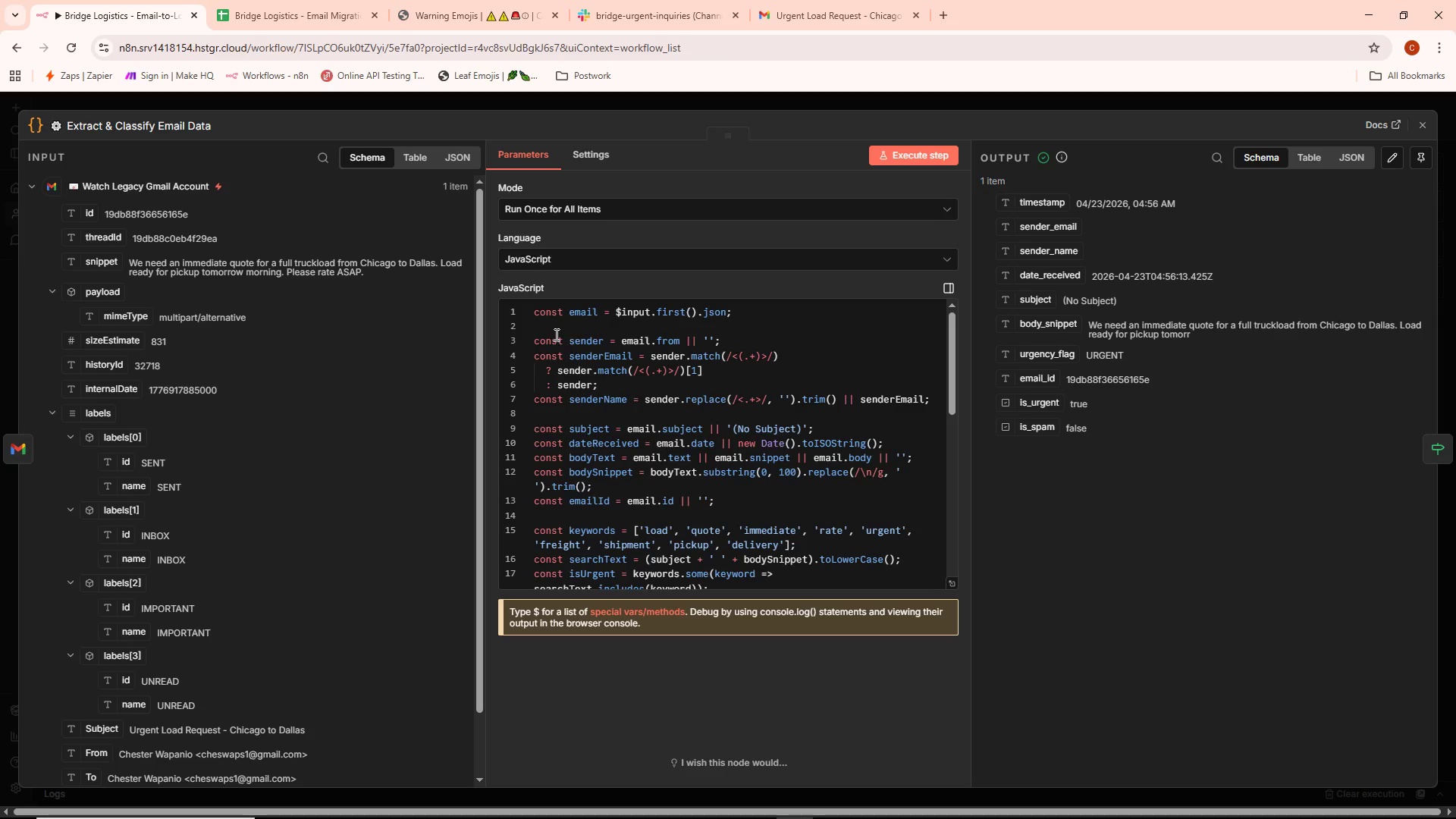 
left_click_drag(start_coordinate=[951, 355], to_coordinate=[948, 535])
 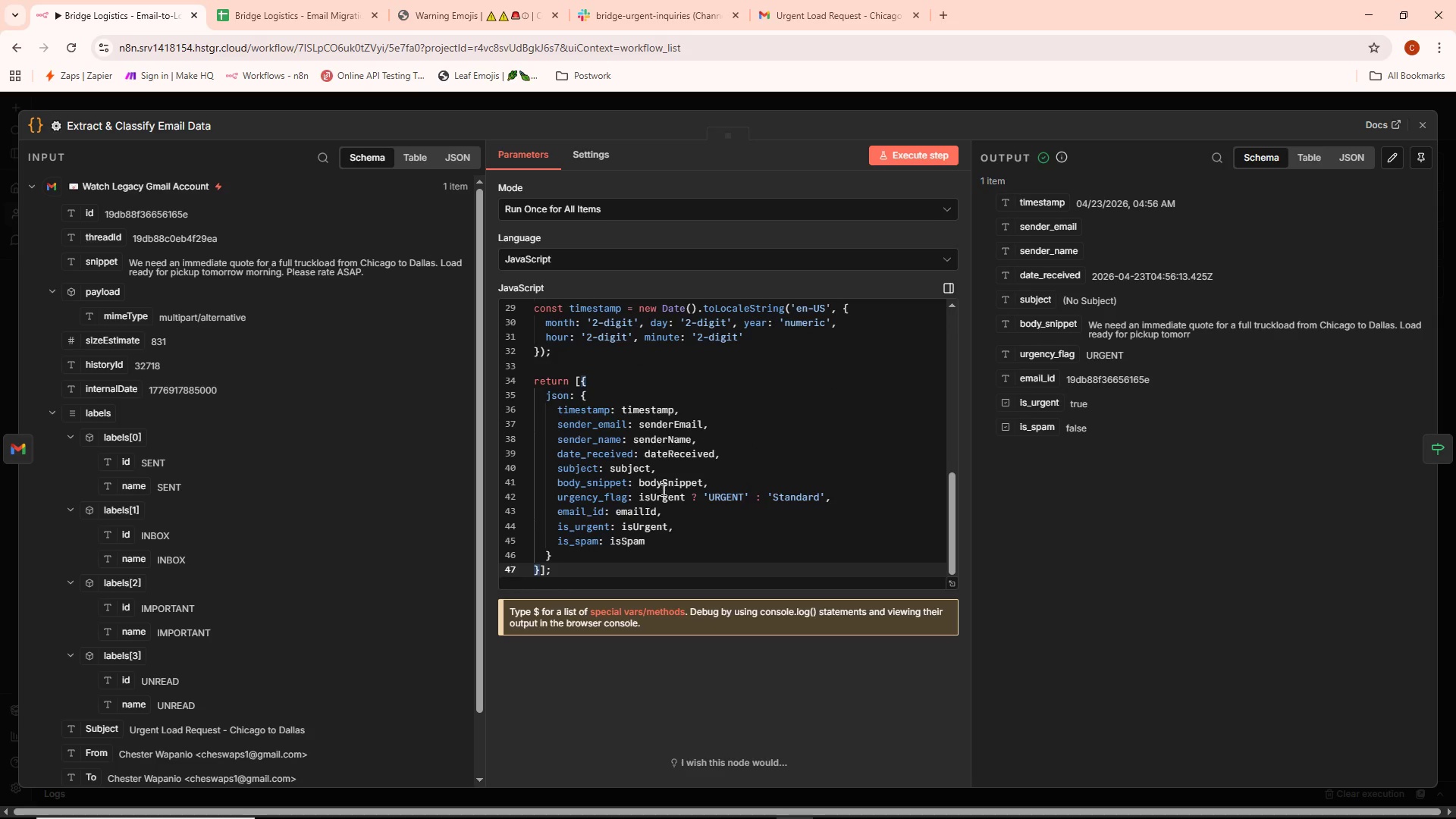 
scroll: coordinate [667, 464], scroll_direction: up, amount: 14.0
 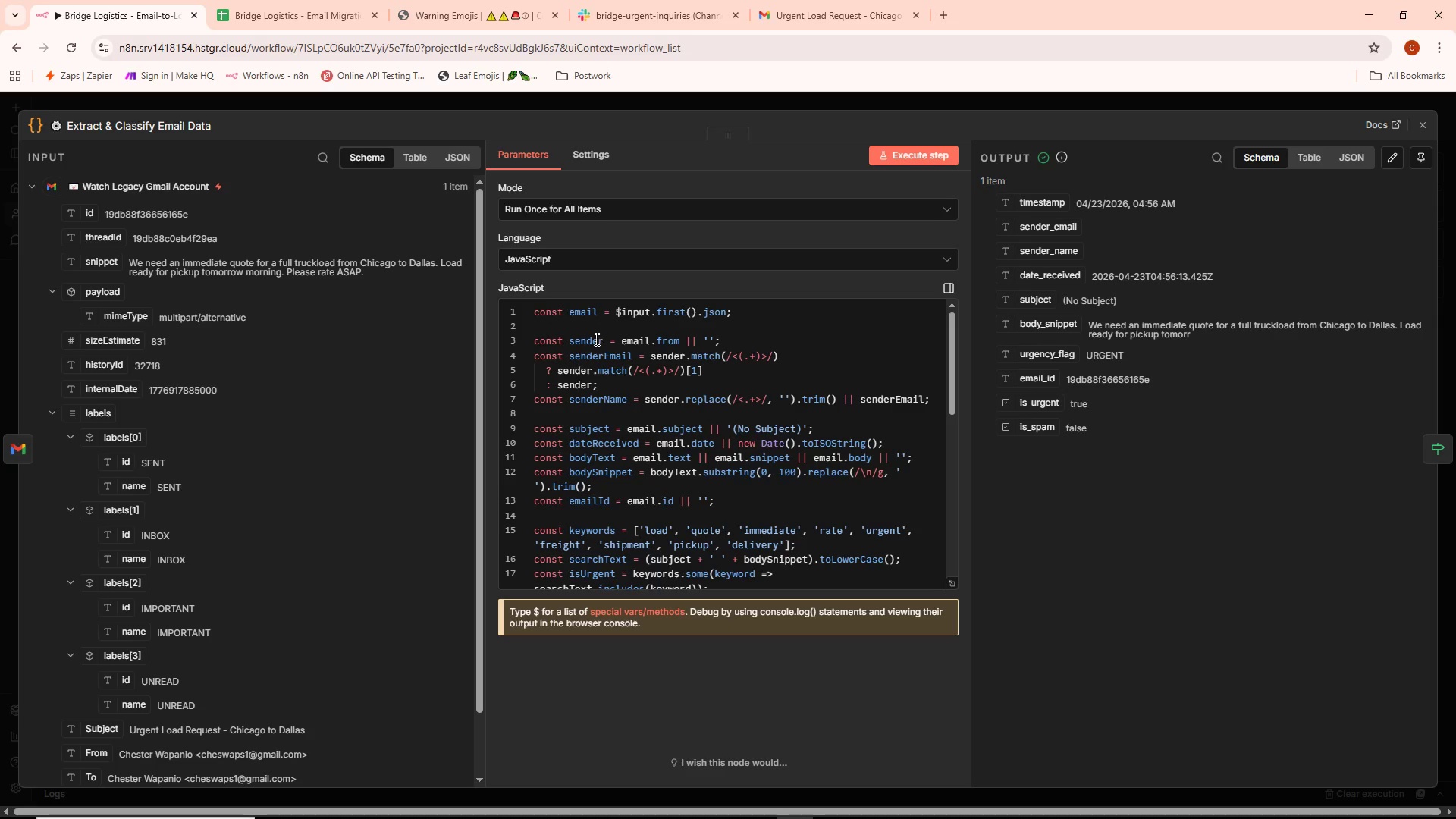 
scroll: coordinate [732, 384], scroll_direction: down, amount: 1.0
 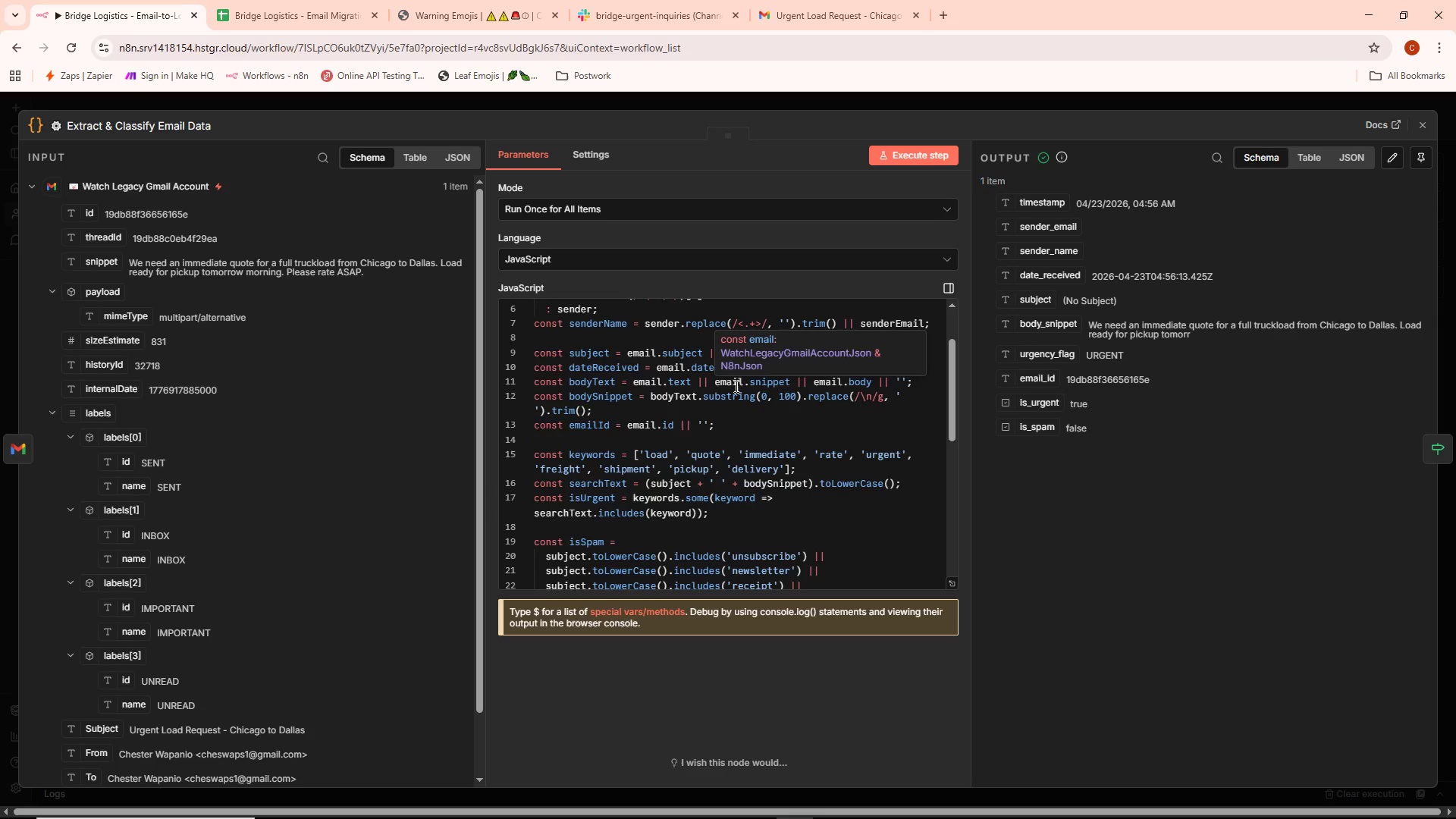 
wait(8.34)
 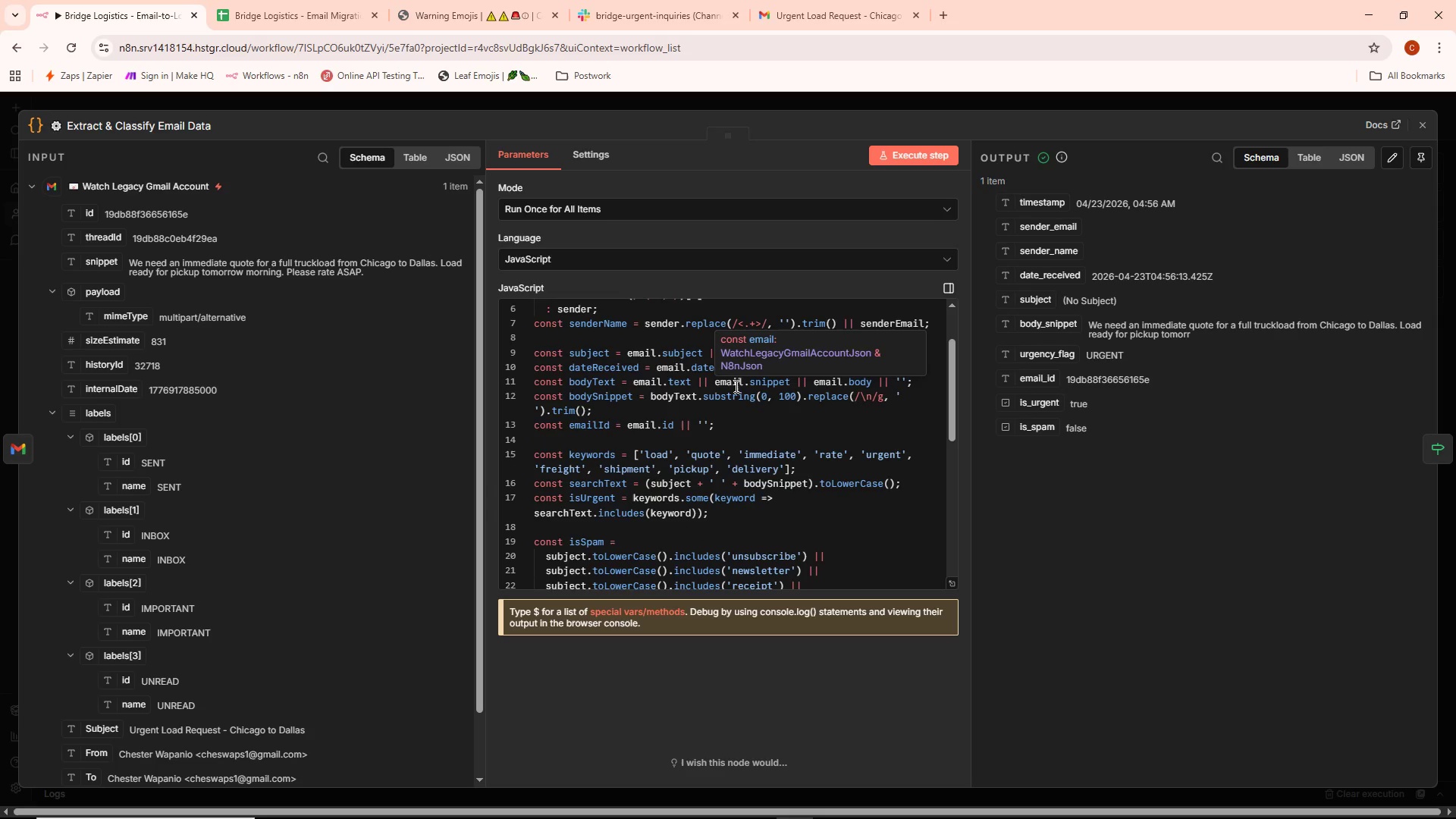 
scroll: coordinate [661, 389], scroll_direction: up, amount: 5.0
 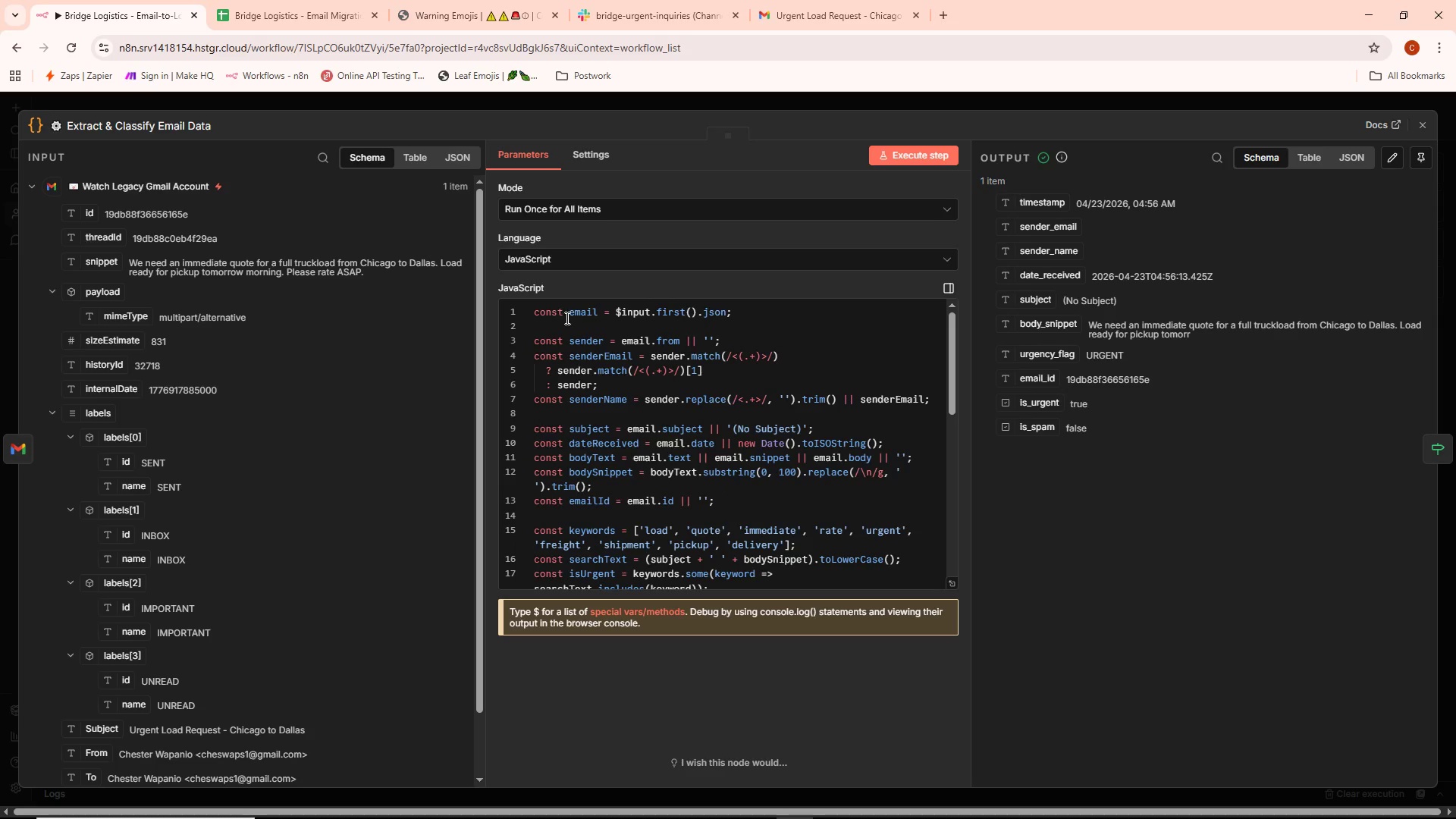 
wait(9.42)
 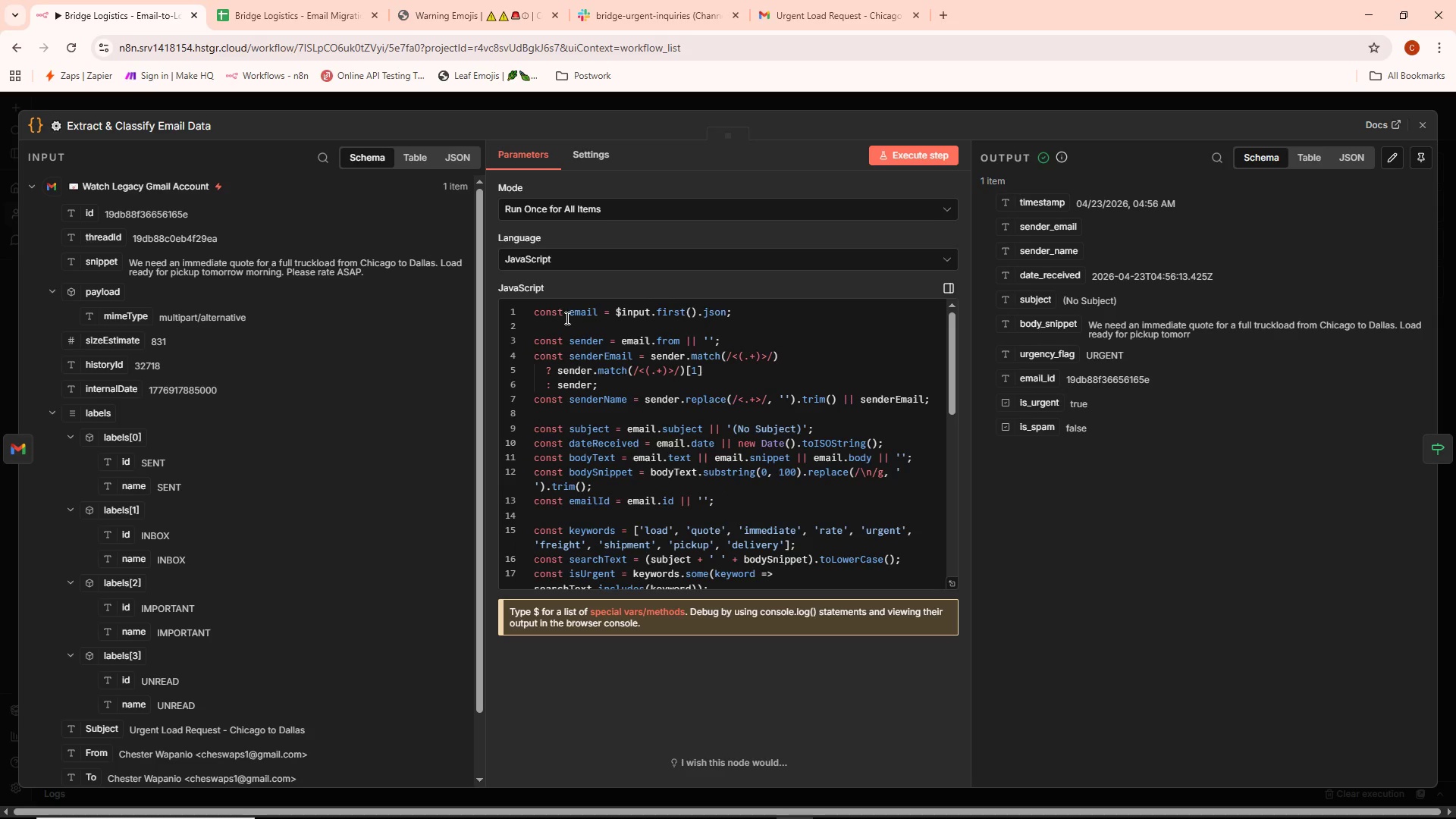 
mouse_move([649, 391])
 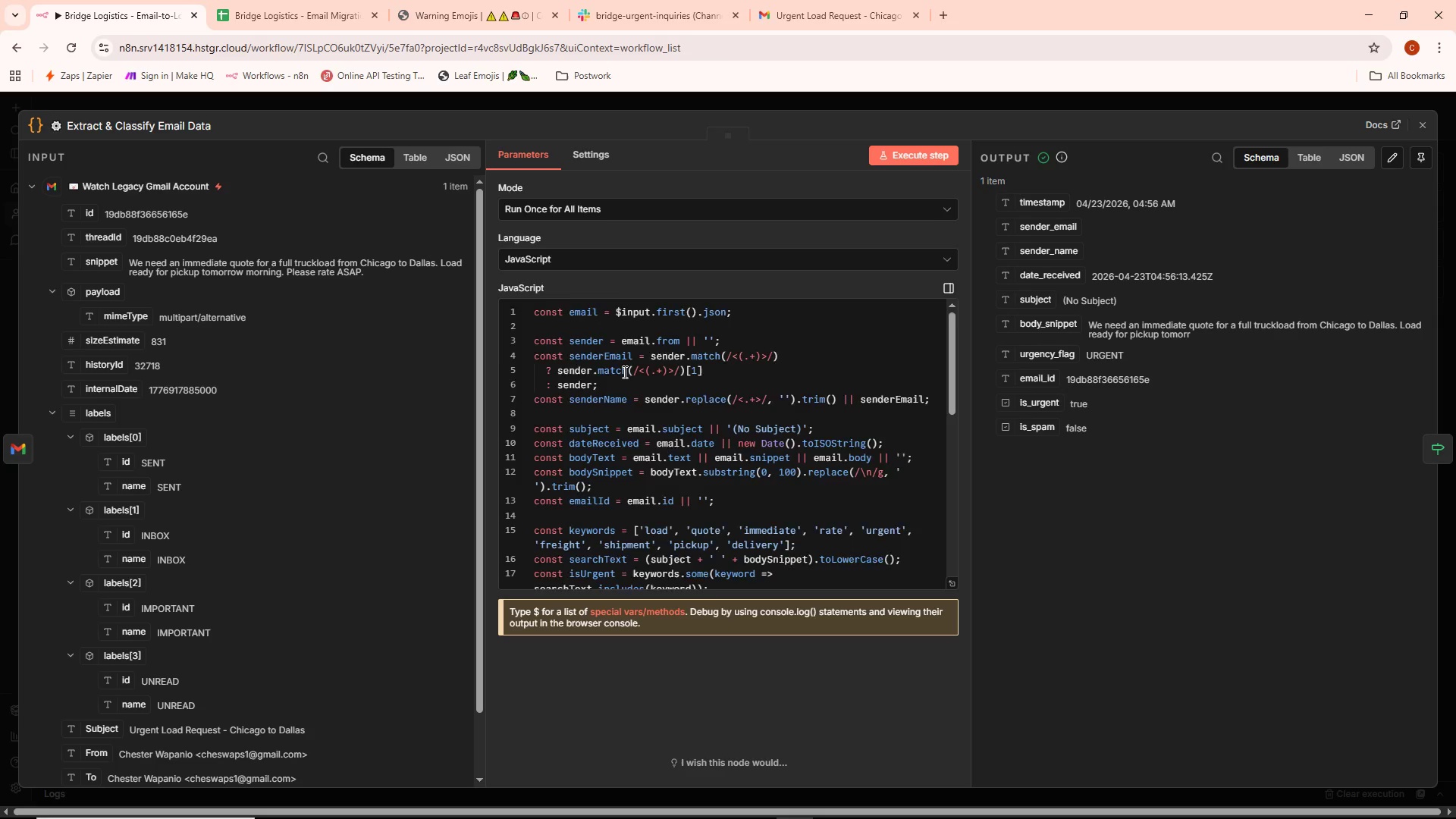 
scroll: coordinate [623, 372], scroll_direction: down, amount: 5.0
 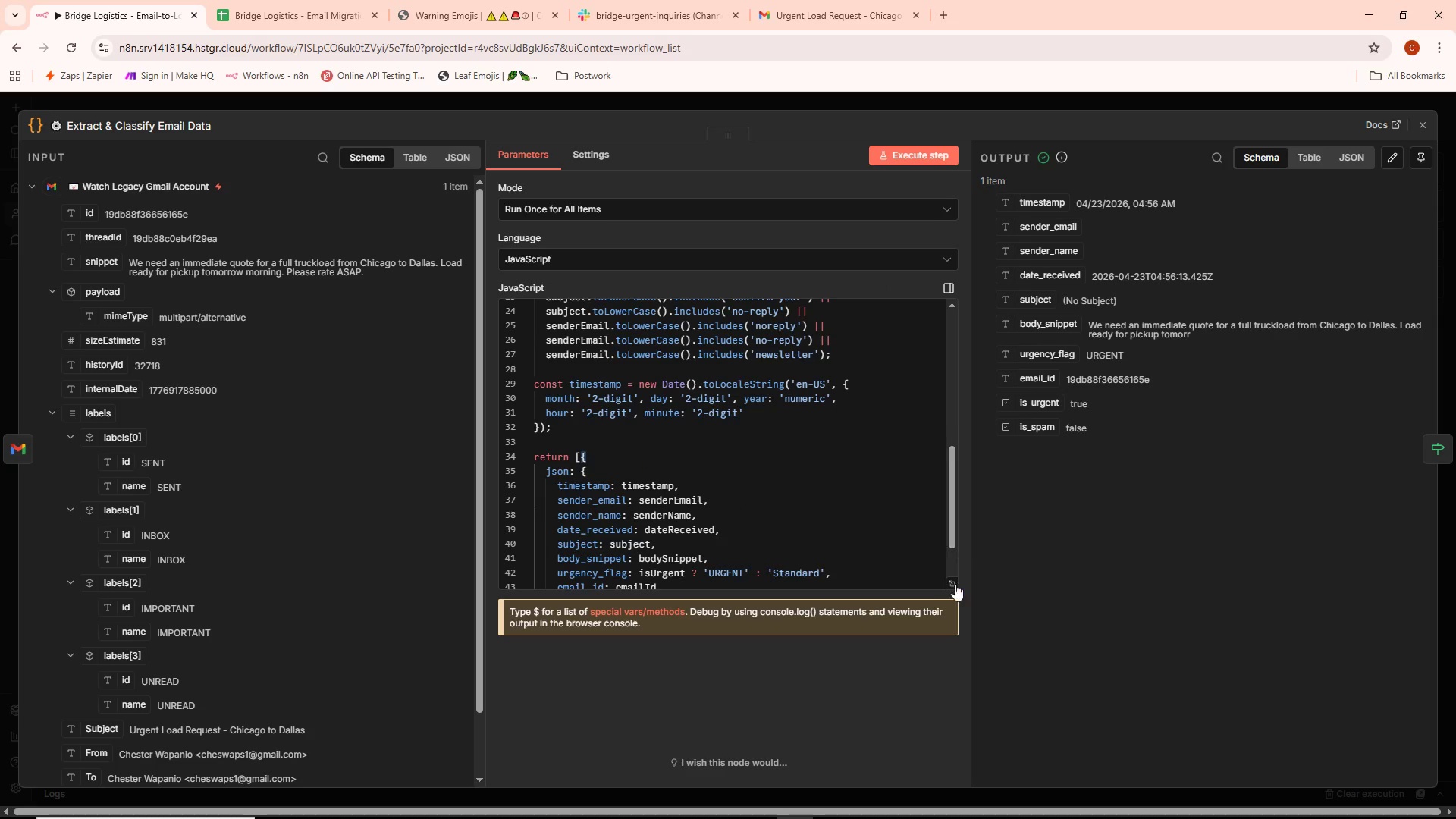 
left_click([955, 584])
 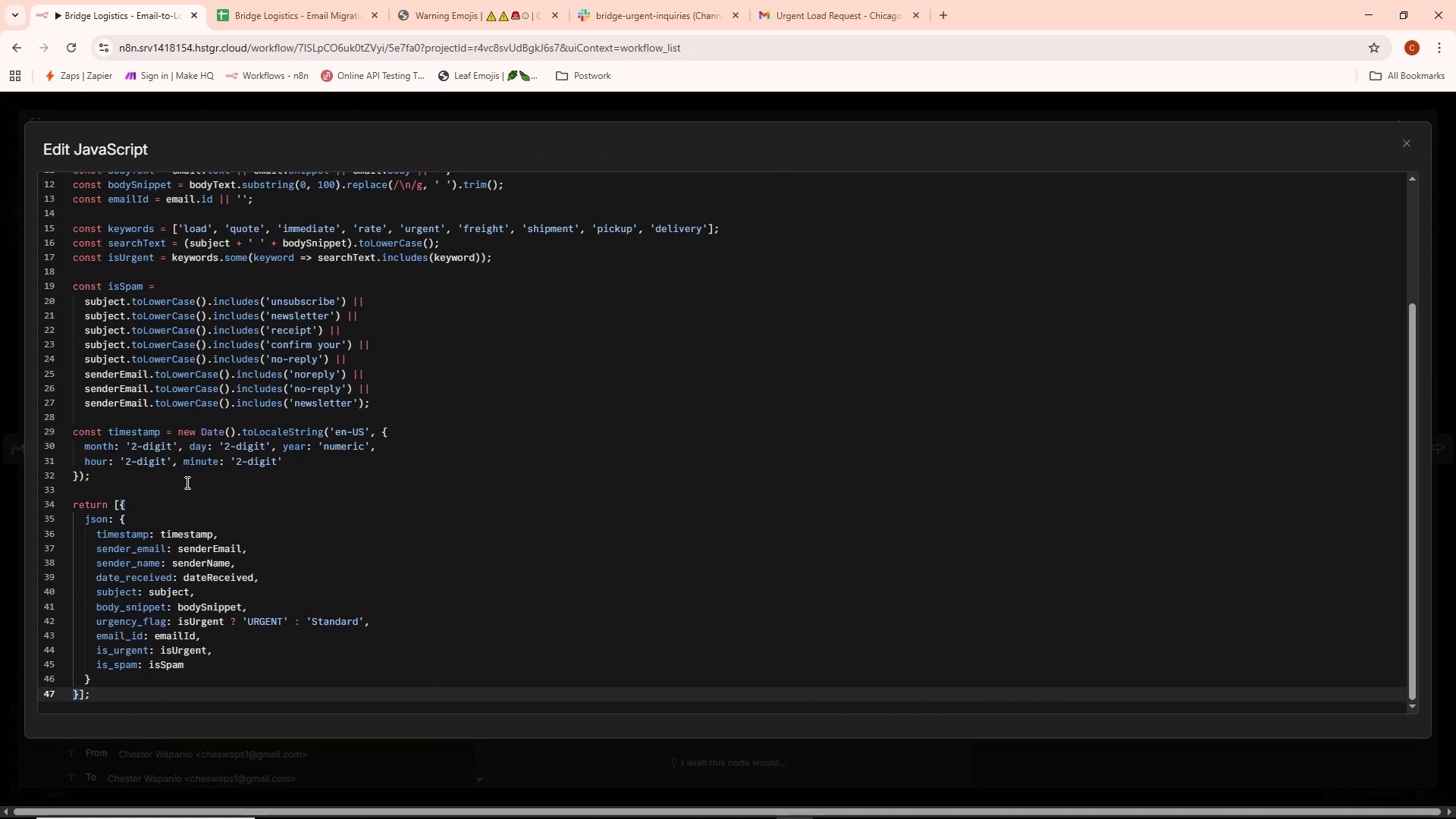 
wait(7.92)
 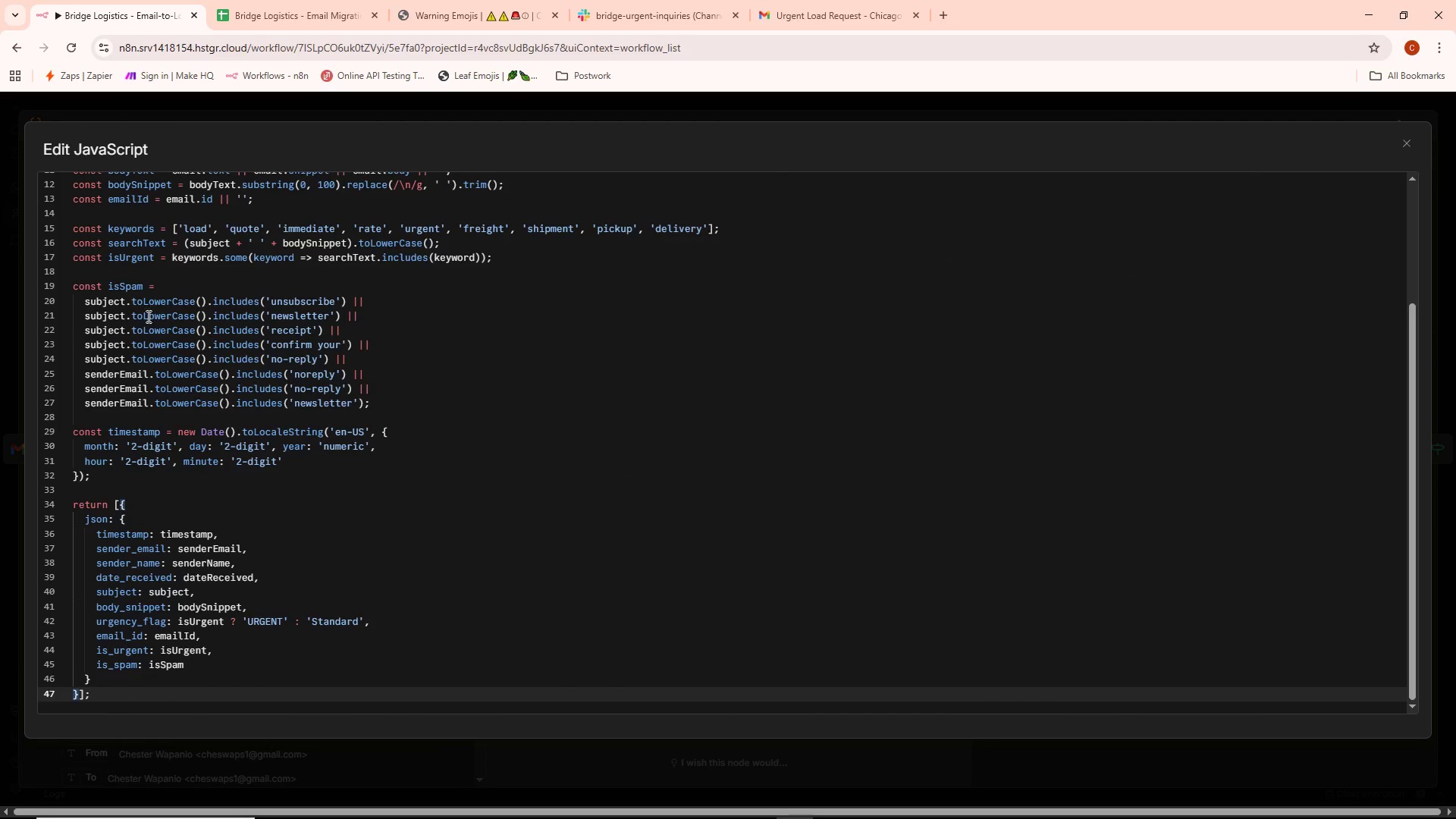 
scroll: coordinate [149, 199], scroll_direction: up, amount: 6.0
 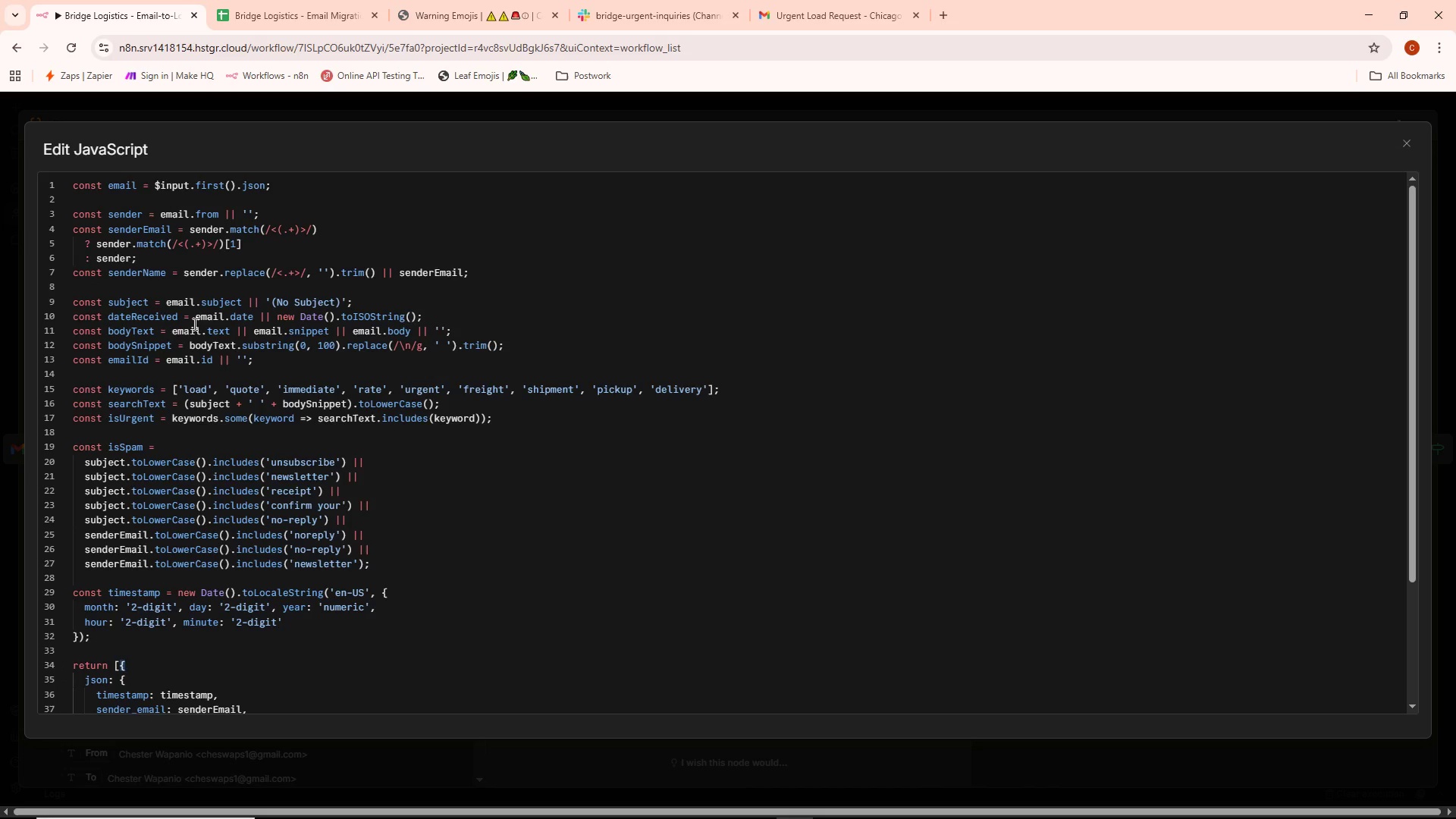 
wait(53.94)
 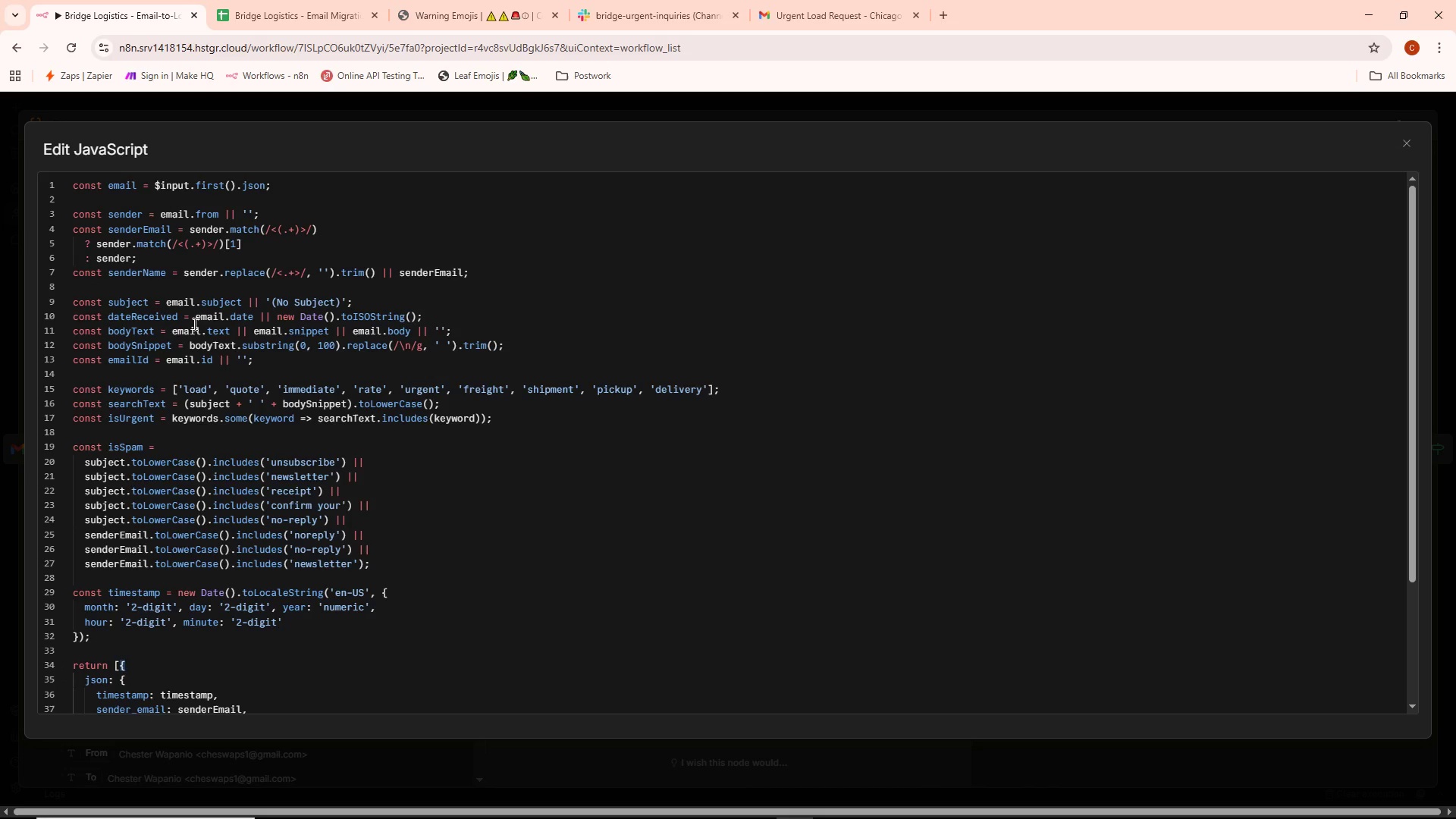 
scroll: coordinate [275, 467], scroll_direction: down, amount: 5.0
 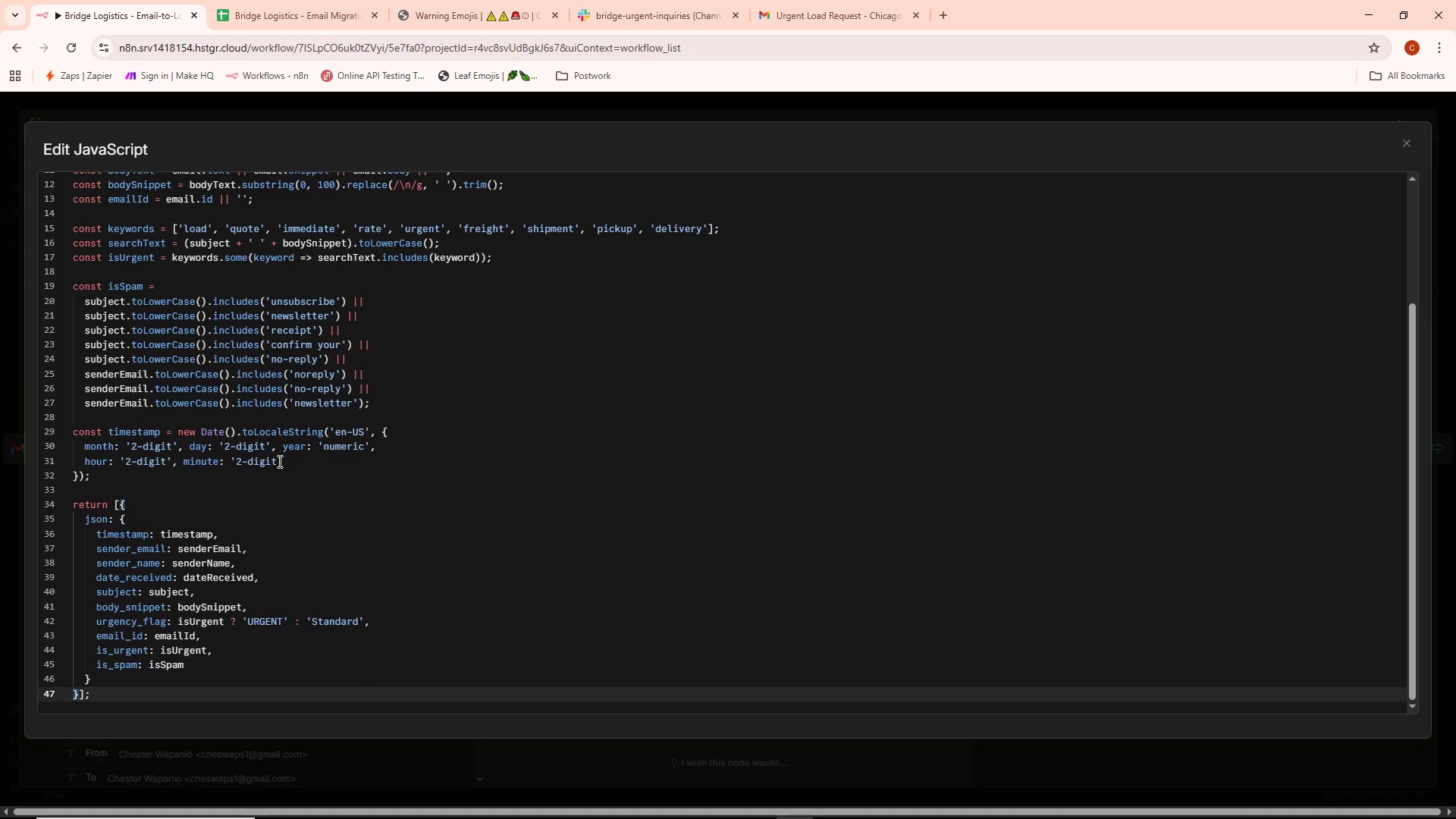 
scroll: coordinate [286, 459], scroll_direction: up, amount: 6.0
 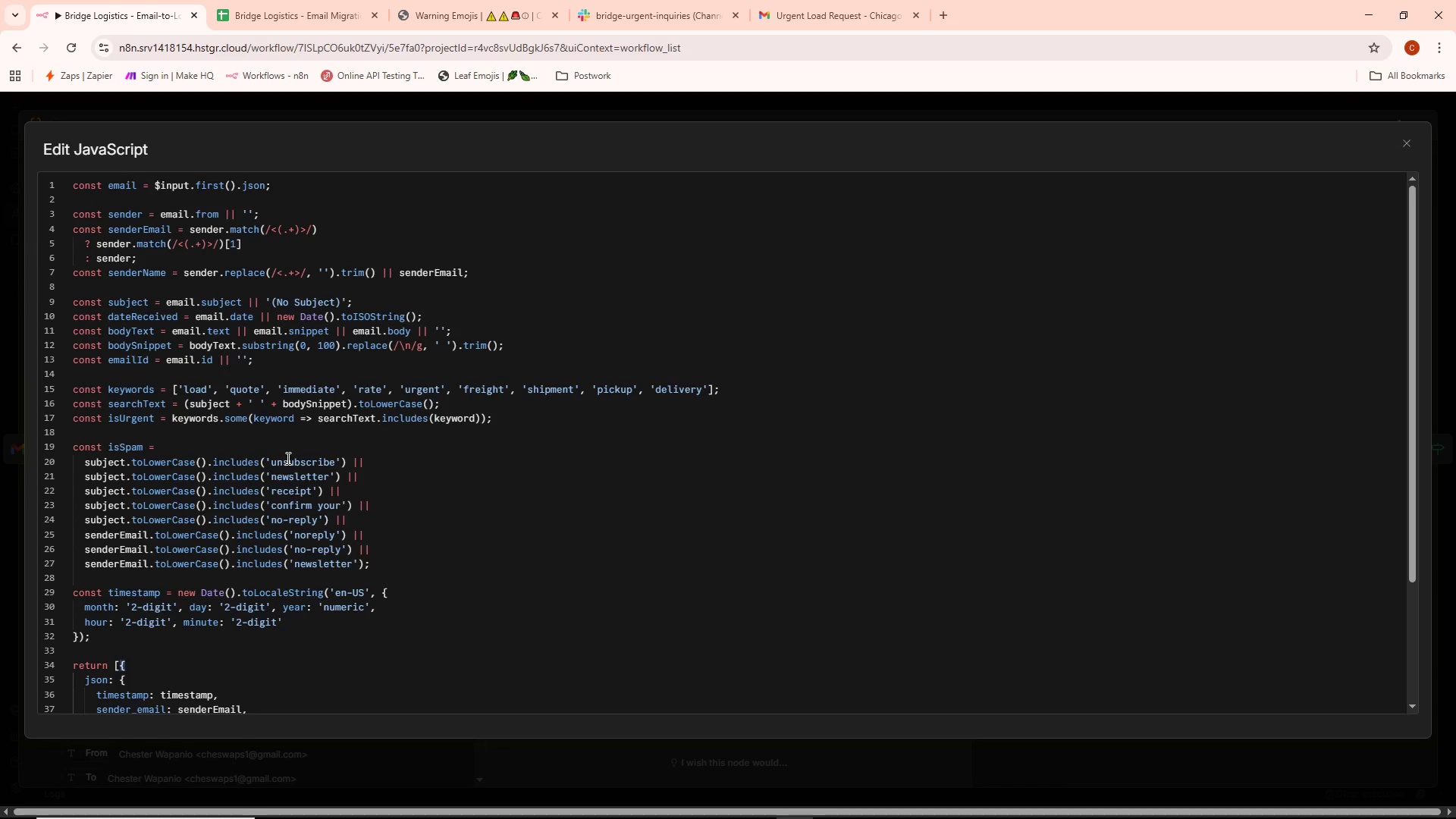 
scroll: coordinate [287, 458], scroll_direction: down, amount: 3.0
 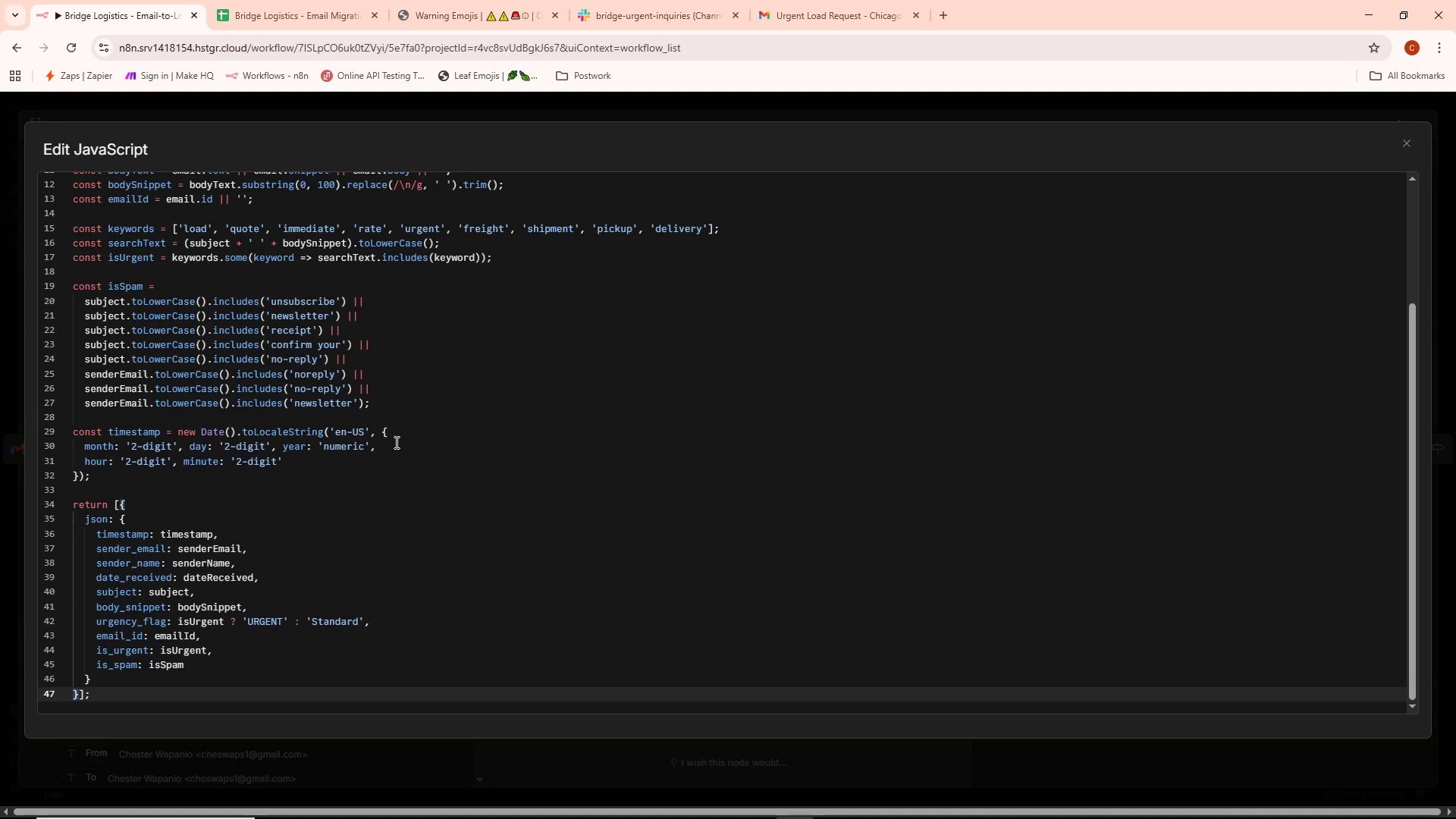 
wait(8.48)
 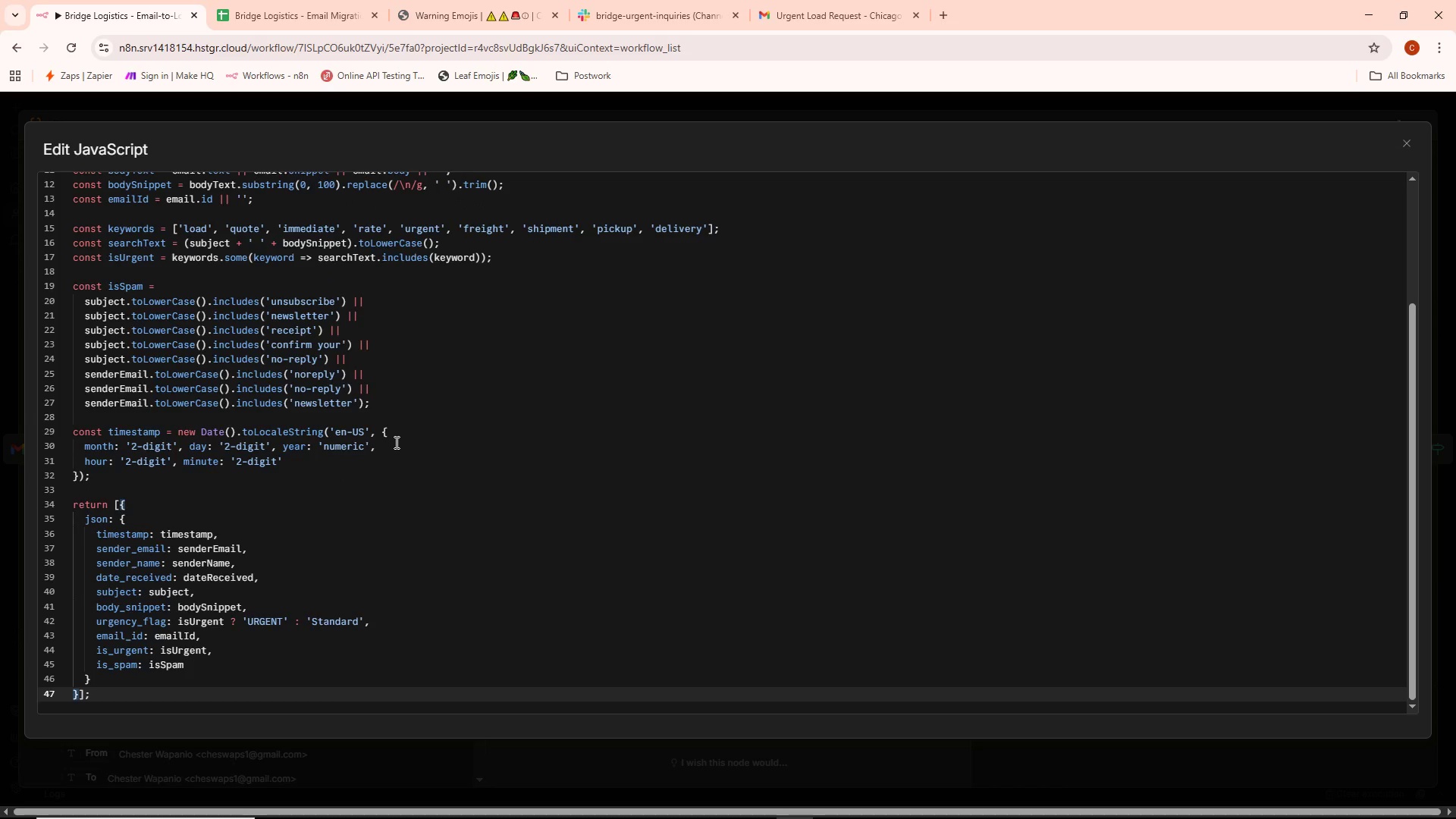 
left_click([510, 120])
 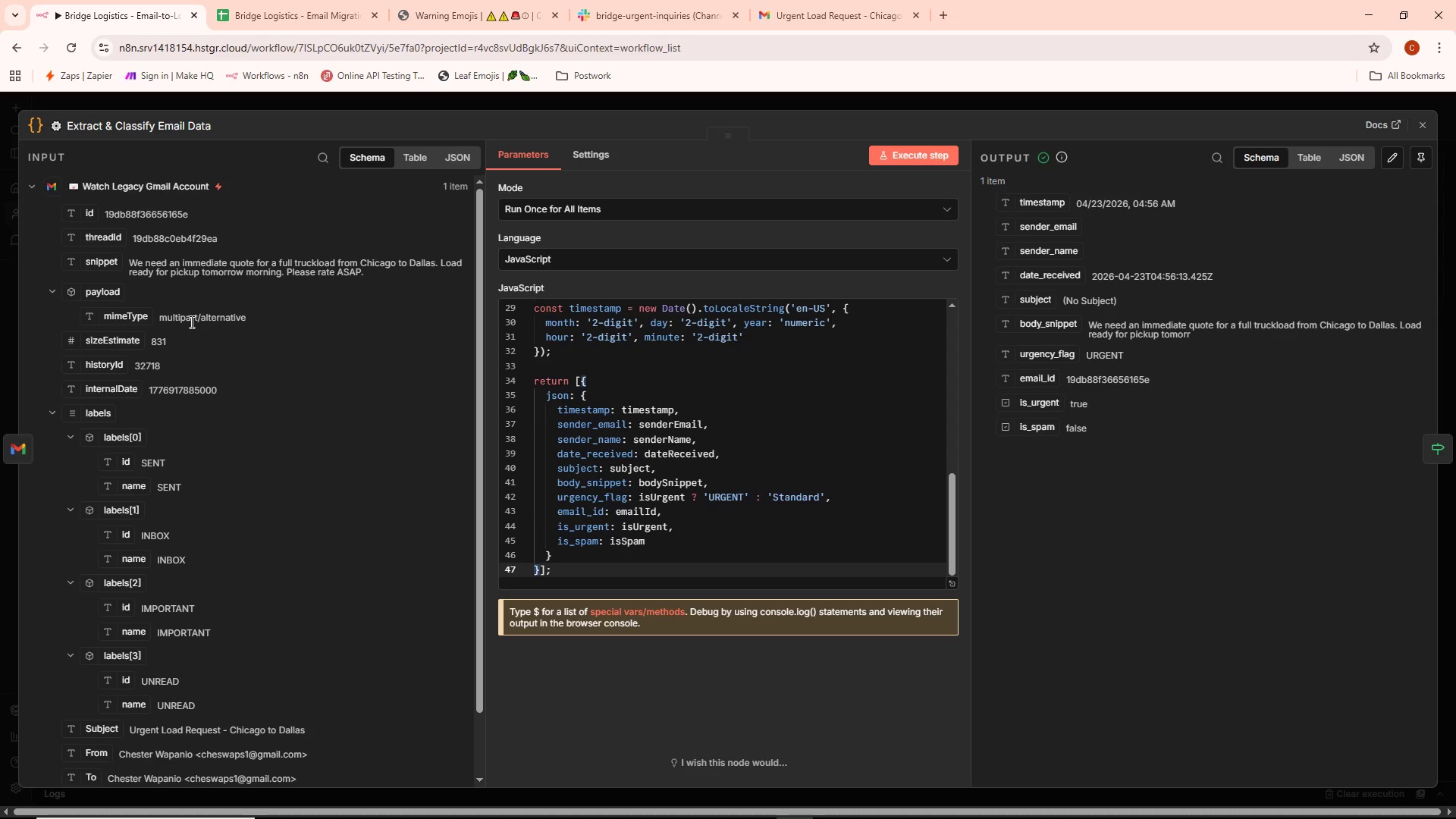 
wait(5.52)
 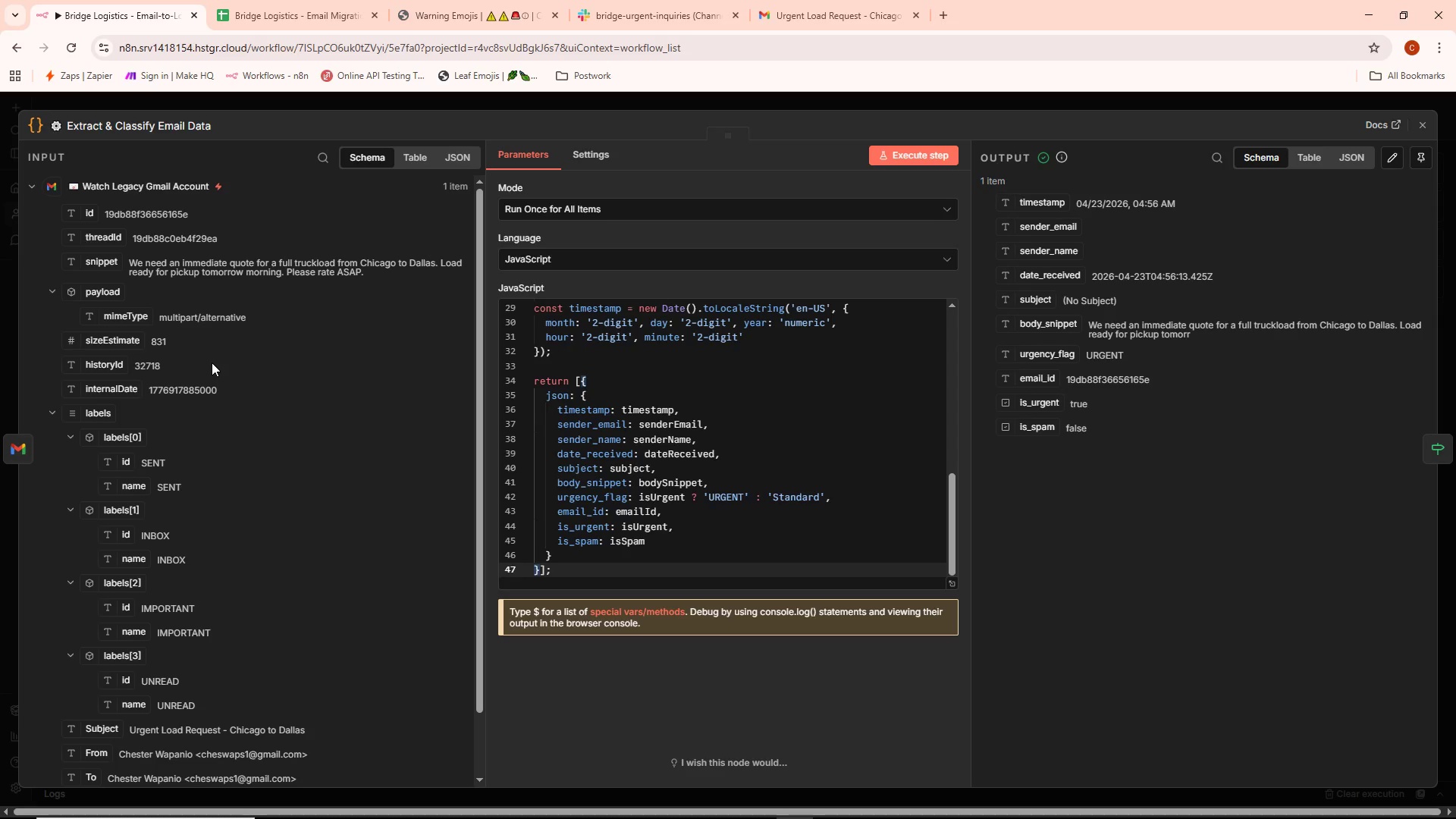 
scroll: coordinate [218, 282], scroll_direction: down, amount: 5.0
 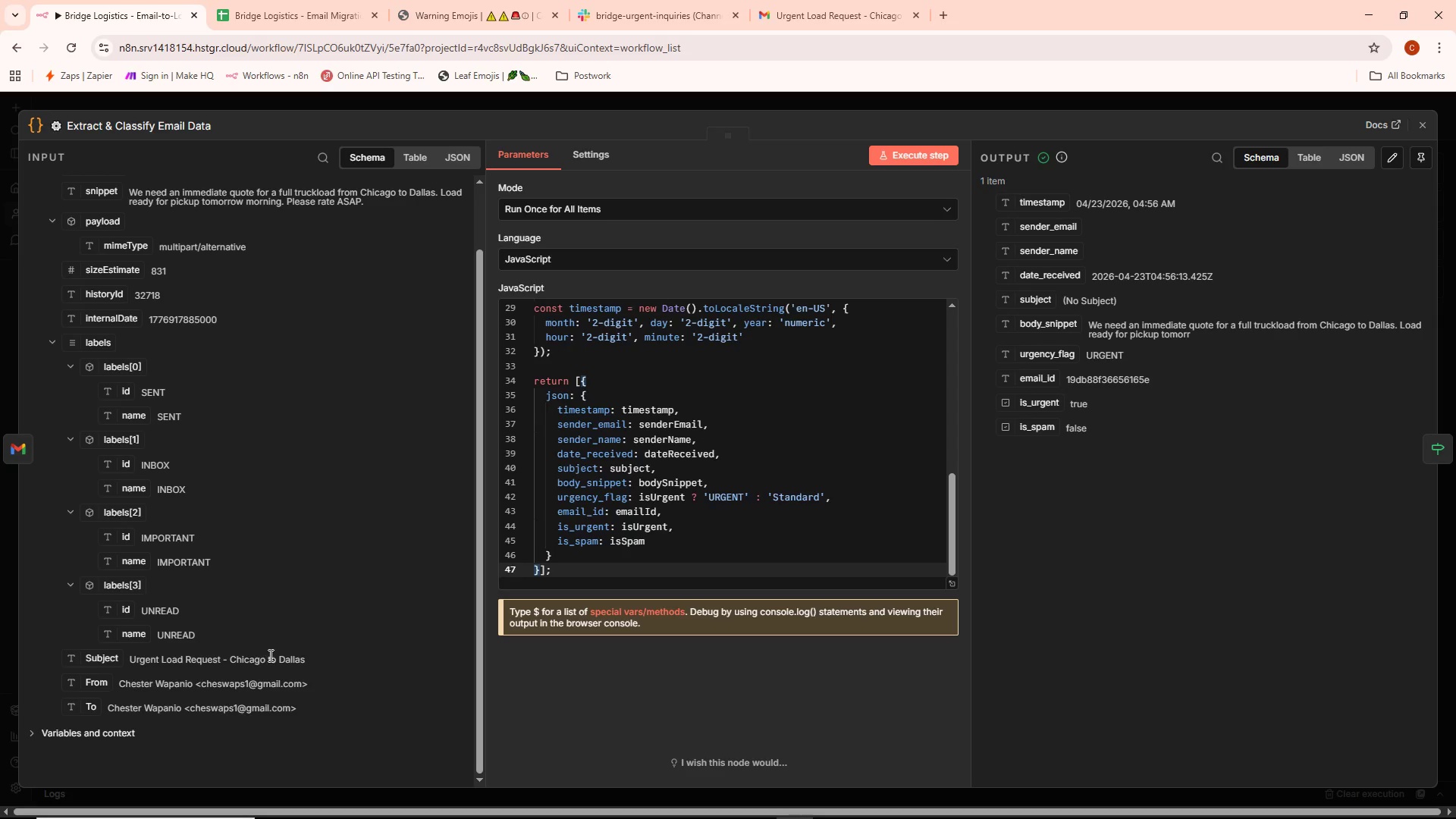 
wait(14.02)
 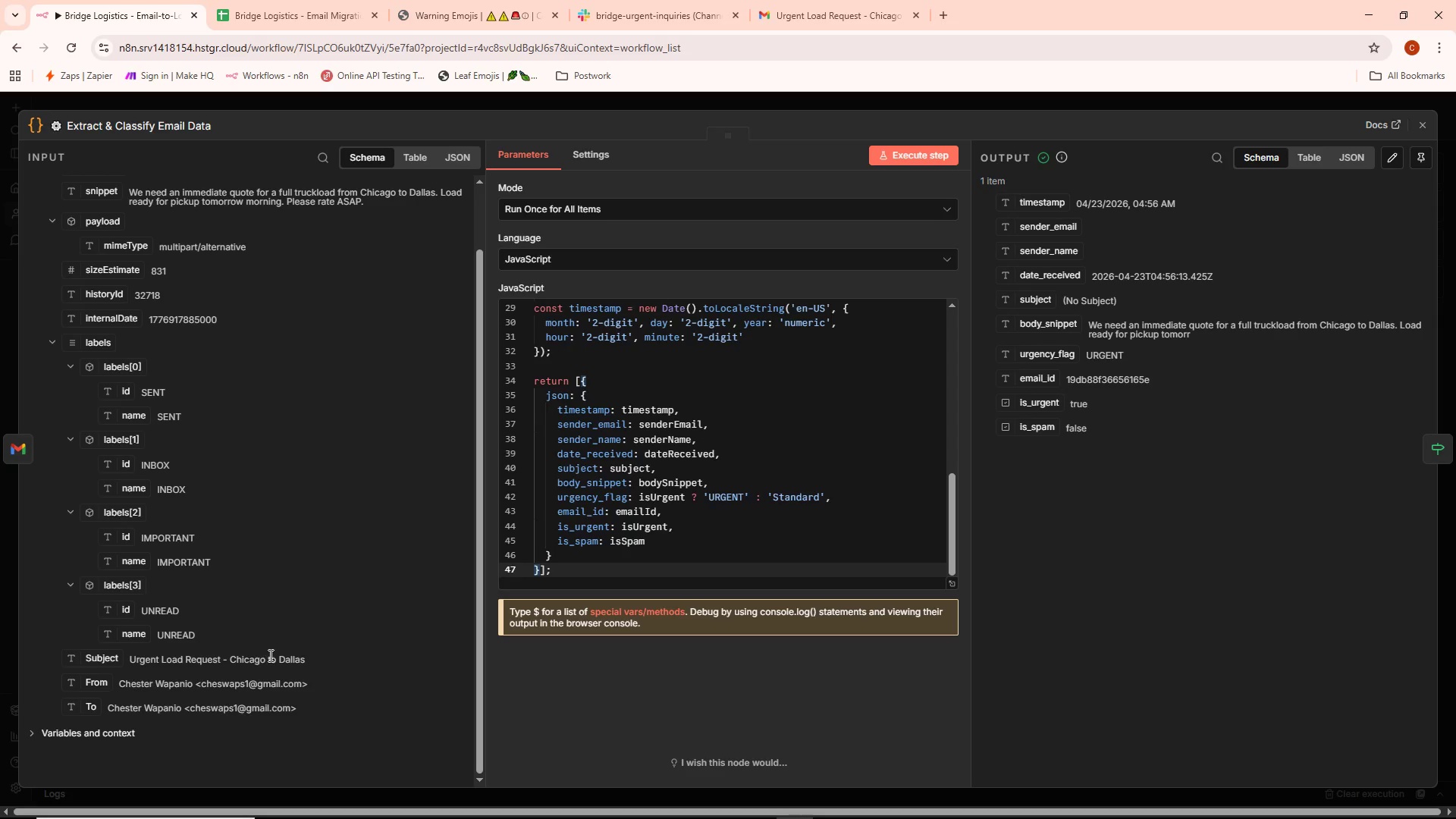 
scroll: coordinate [241, 548], scroll_direction: down, amount: 3.0
 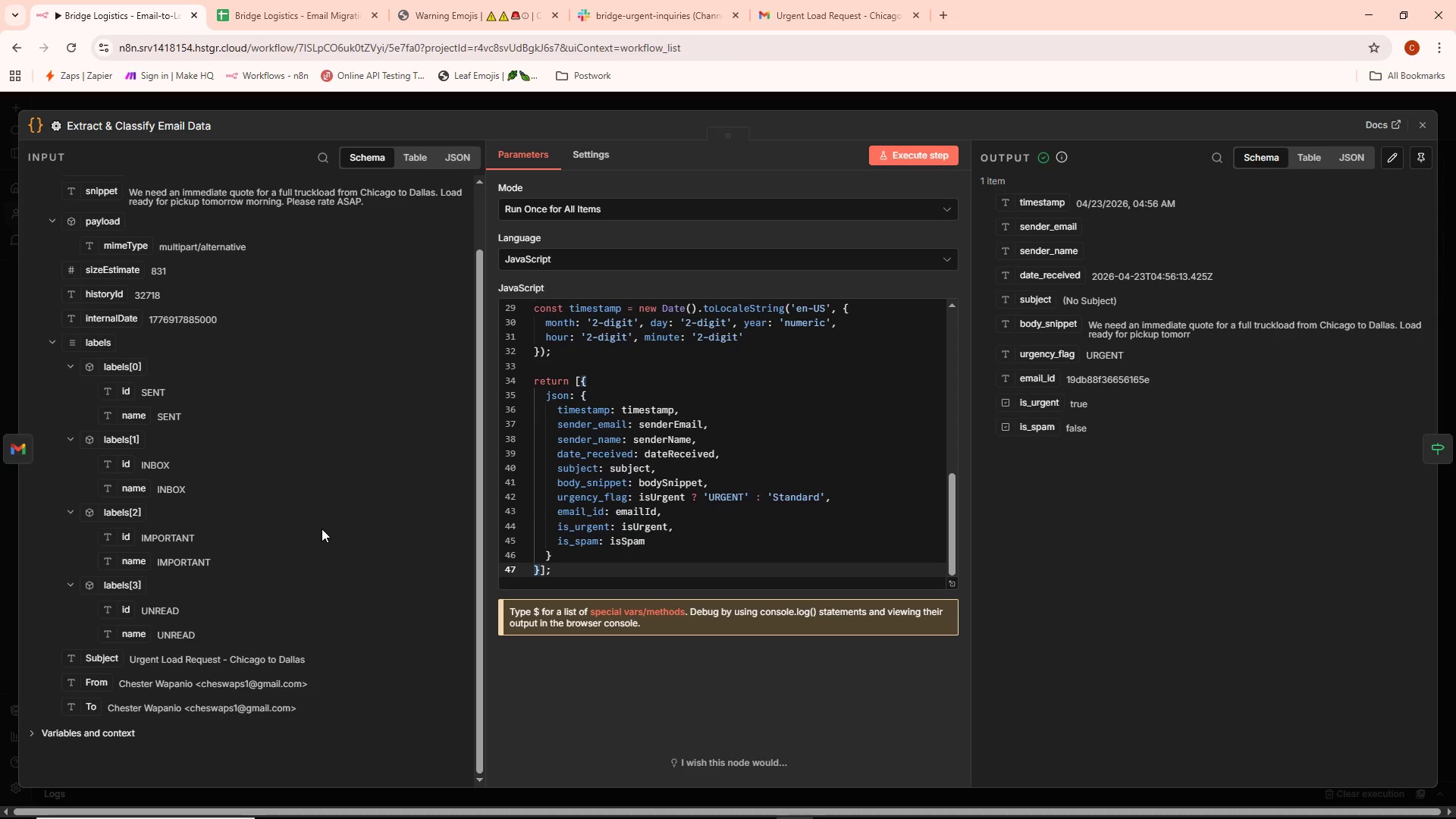 
wait(40.02)
 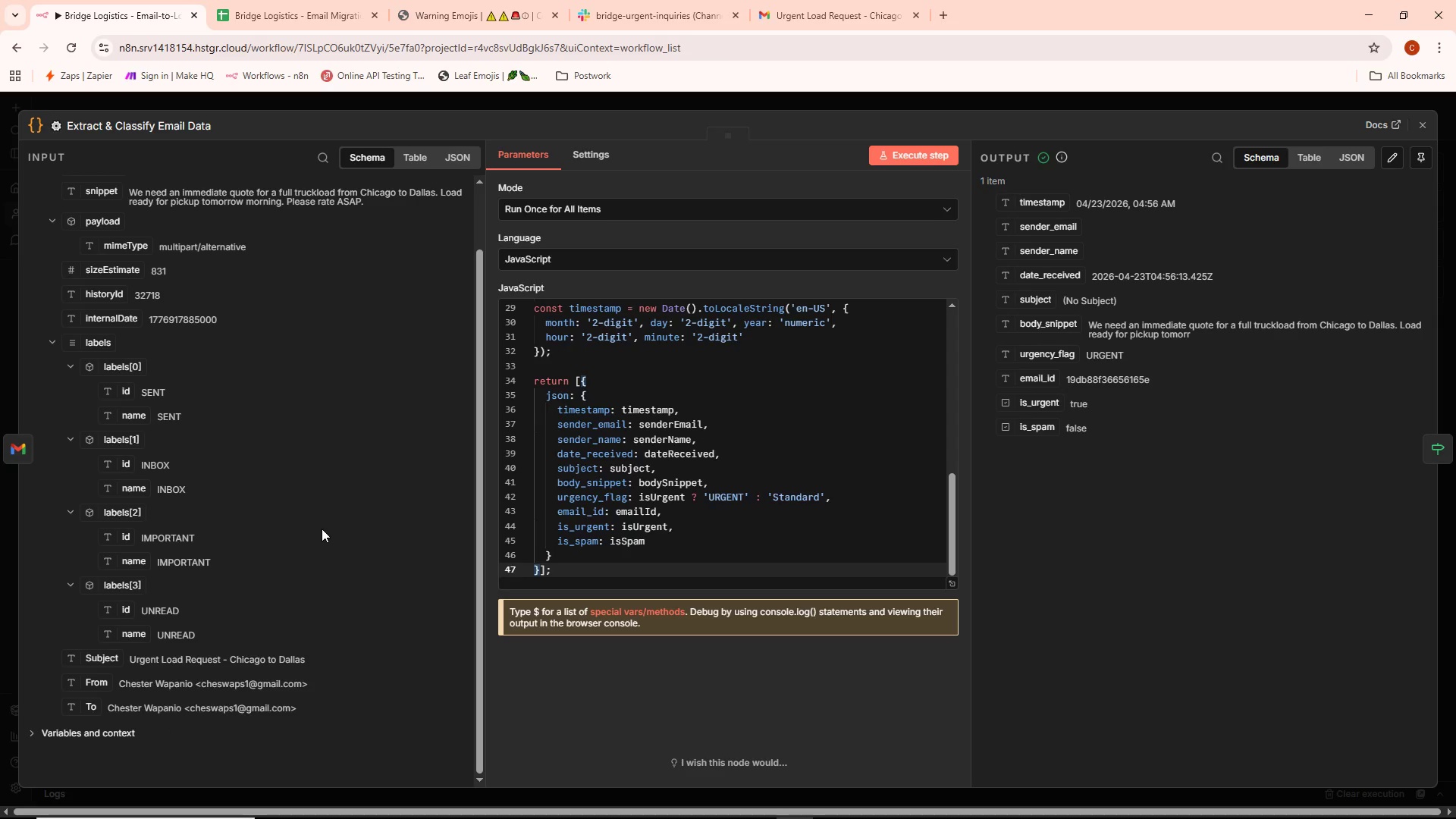 
key(Alt+AltLeft)
 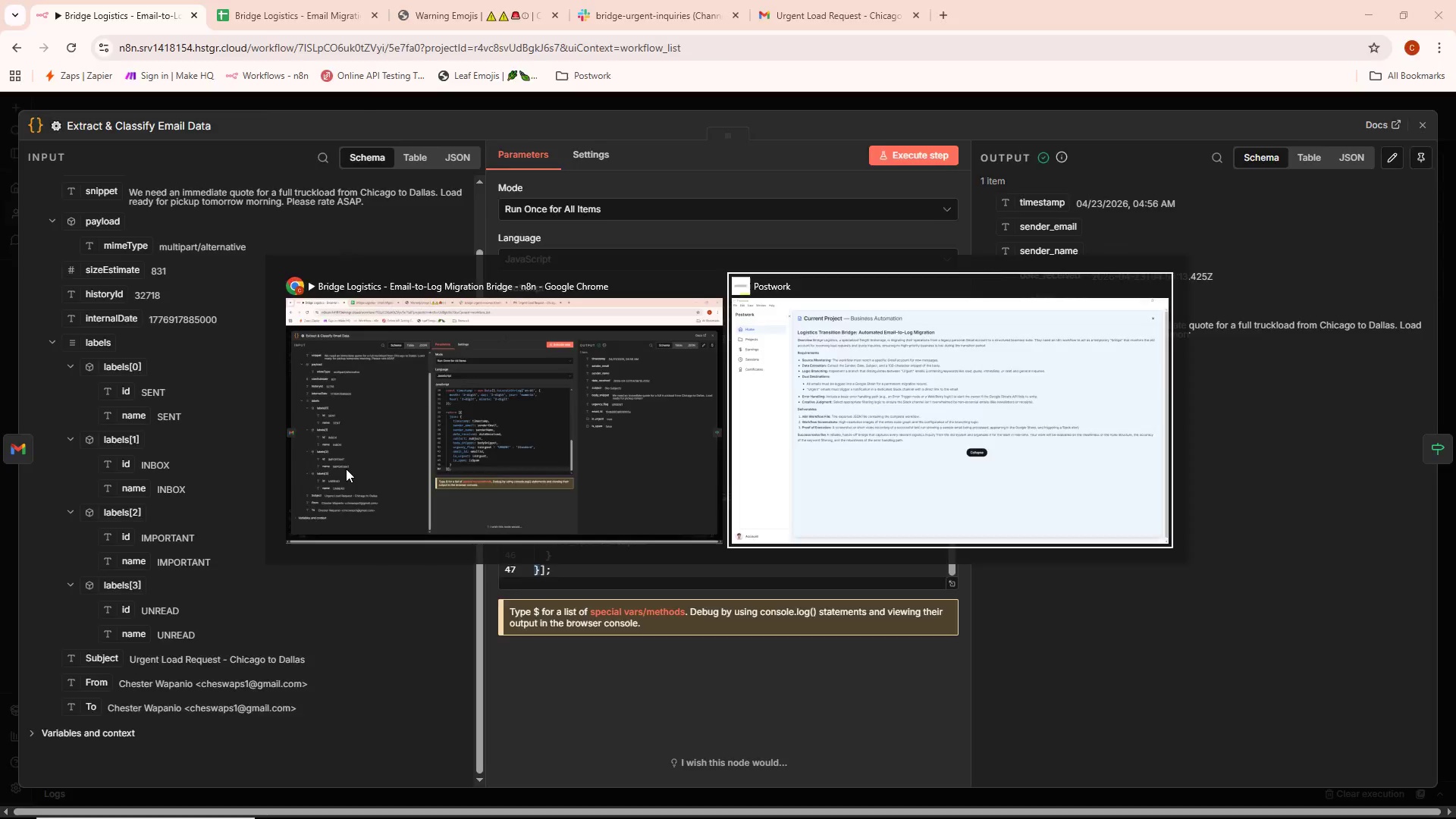 
key(Alt+Tab)